 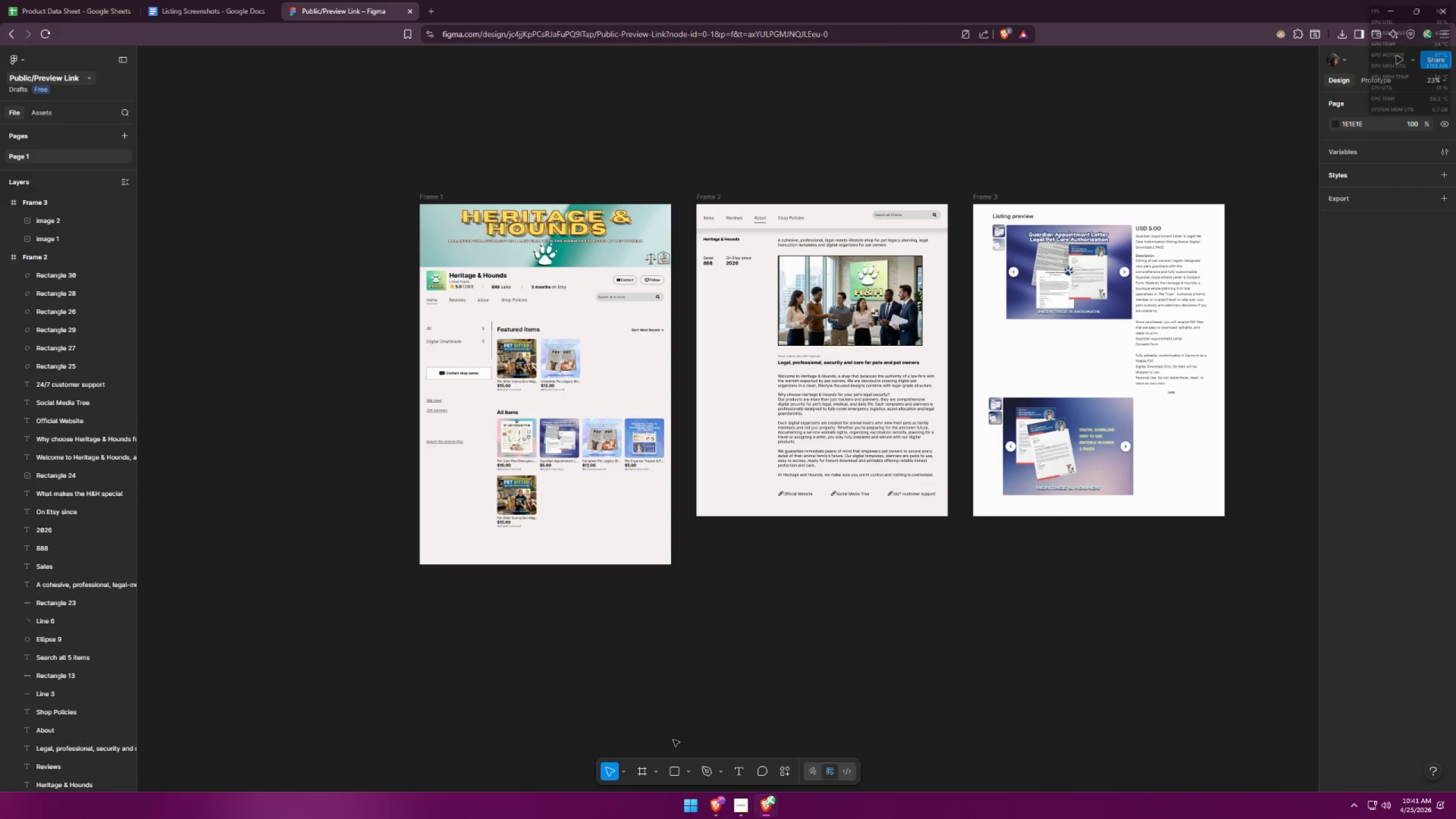 
left_click([217, 5])
 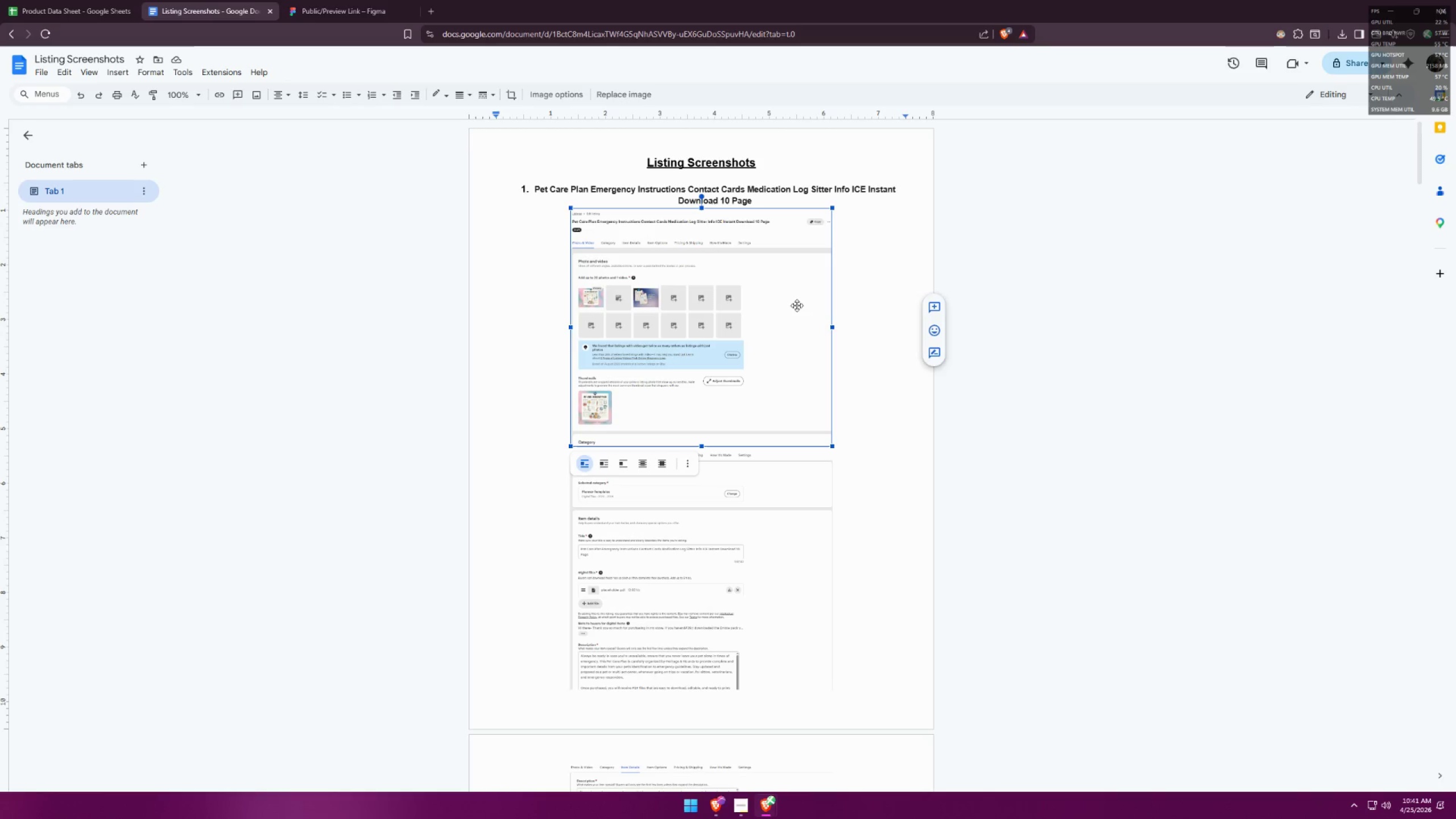 
left_click([1012, 333])
 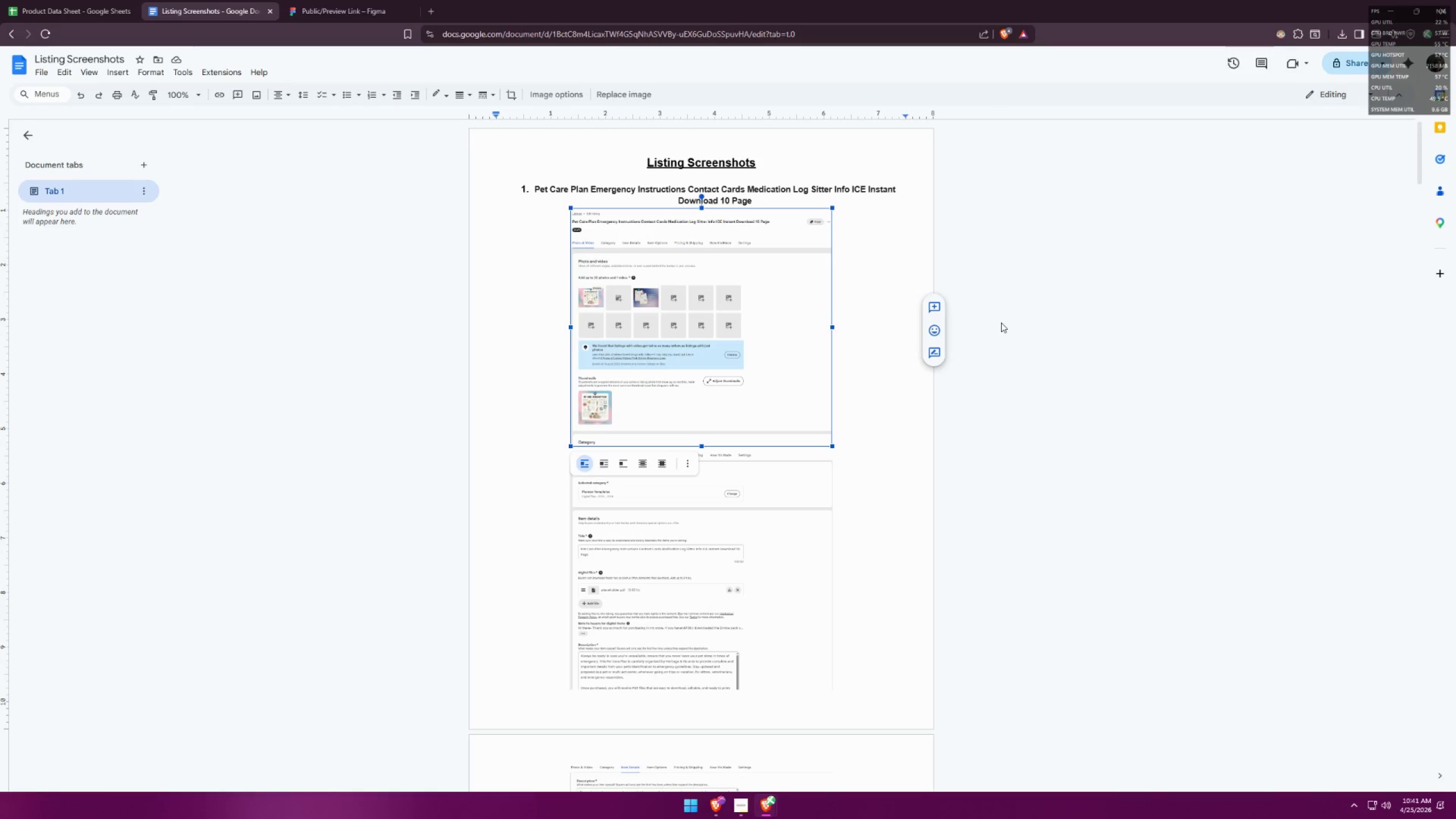 
left_click([1078, 229])
 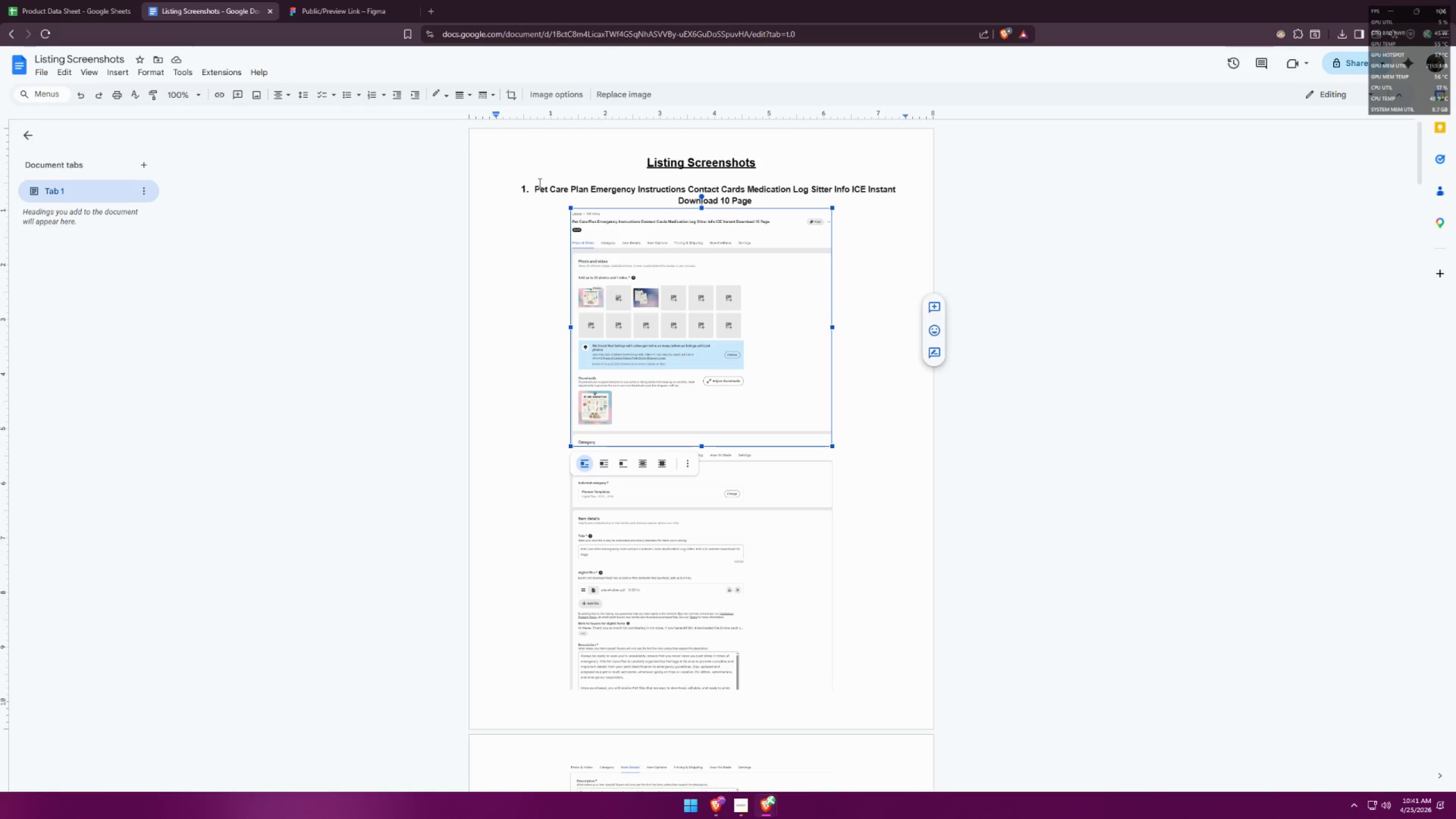 
left_click([539, 183])
 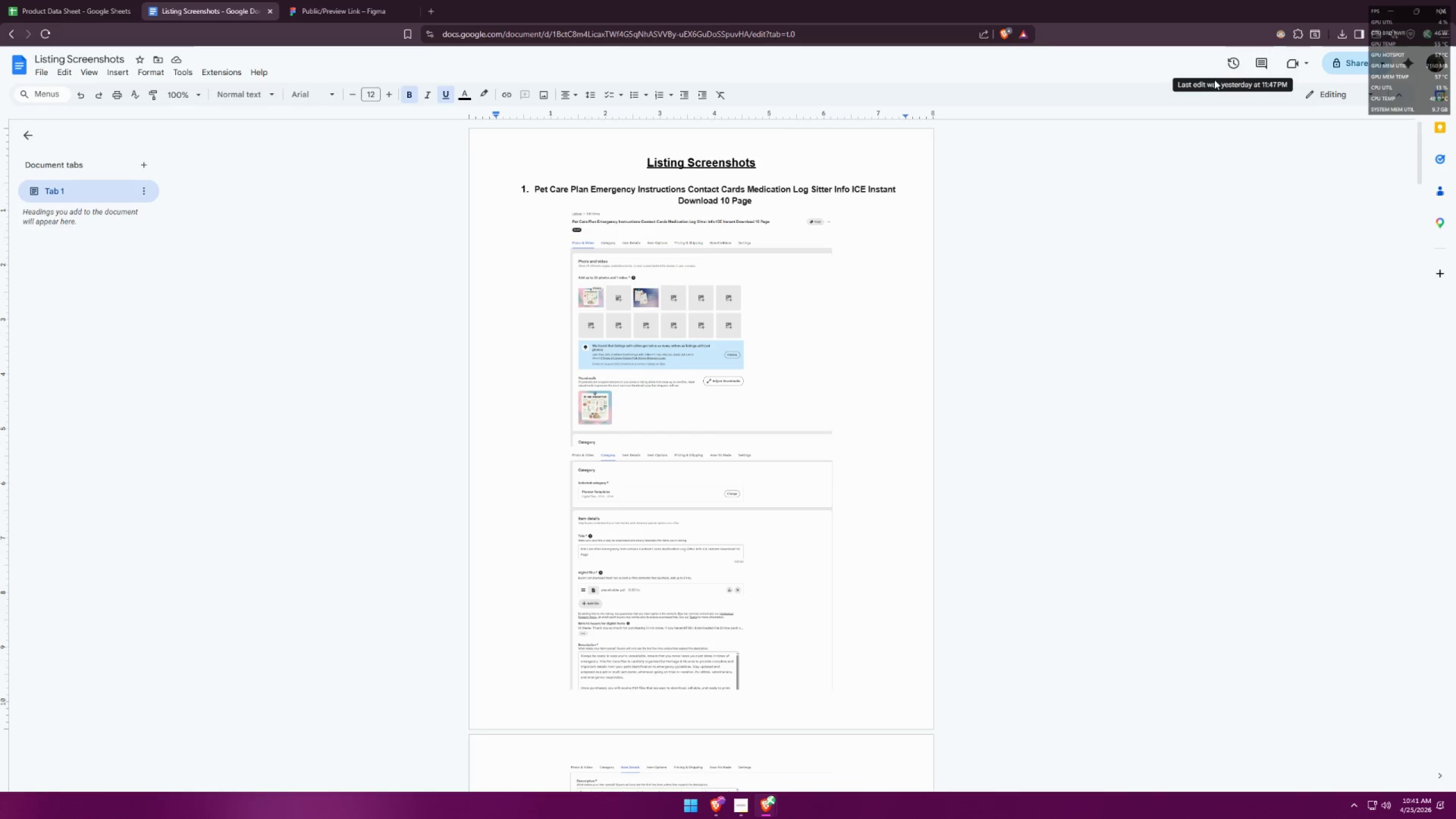 
scroll: coordinate [567, 361], scroll_direction: down, amount: 87.0
 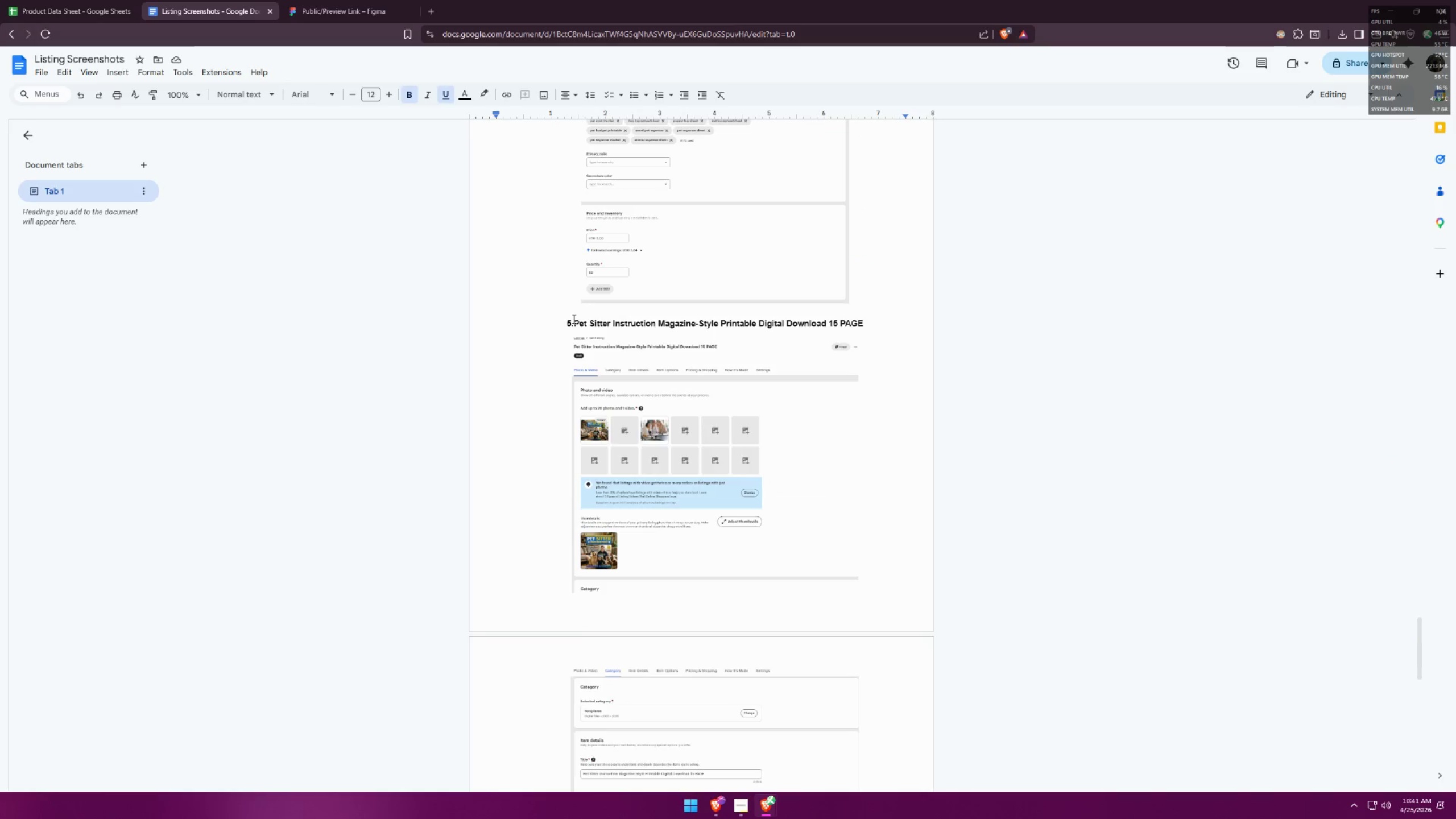 
left_click([1124, 477])
 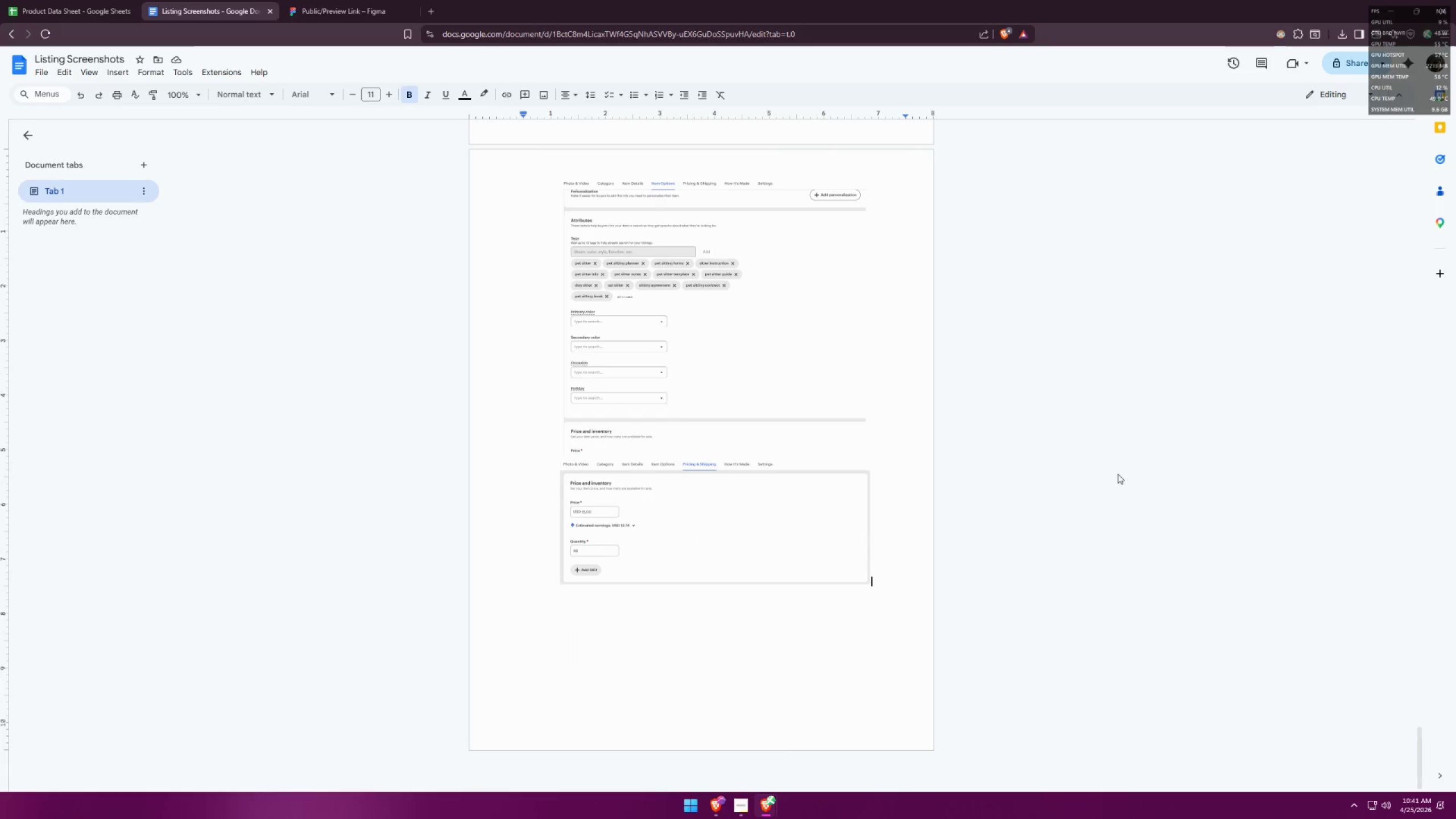 
scroll: coordinate [632, 417], scroll_direction: down, amount: 22.0
 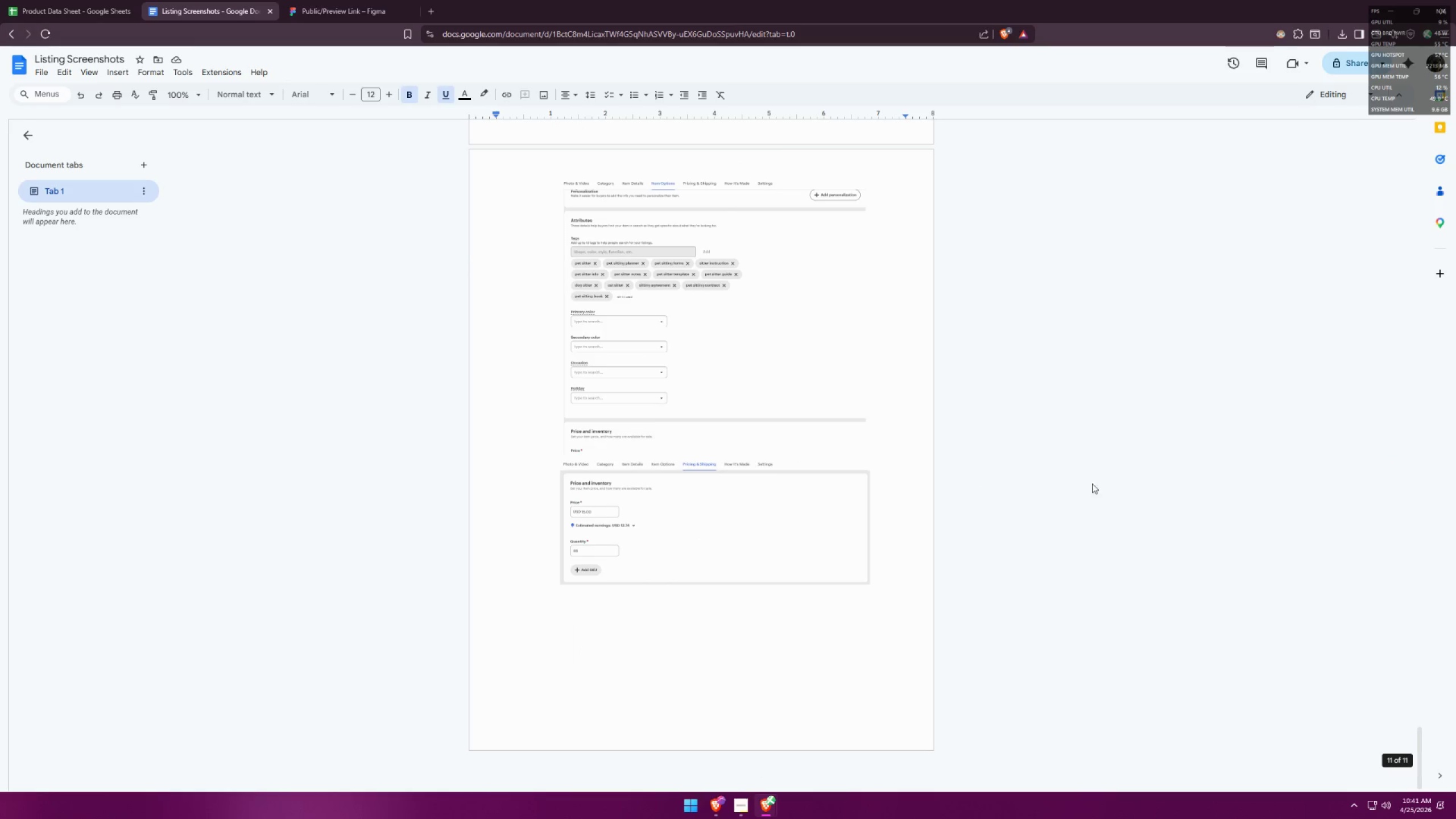 
scroll: coordinate [1078, 452], scroll_direction: up, amount: 22.0
 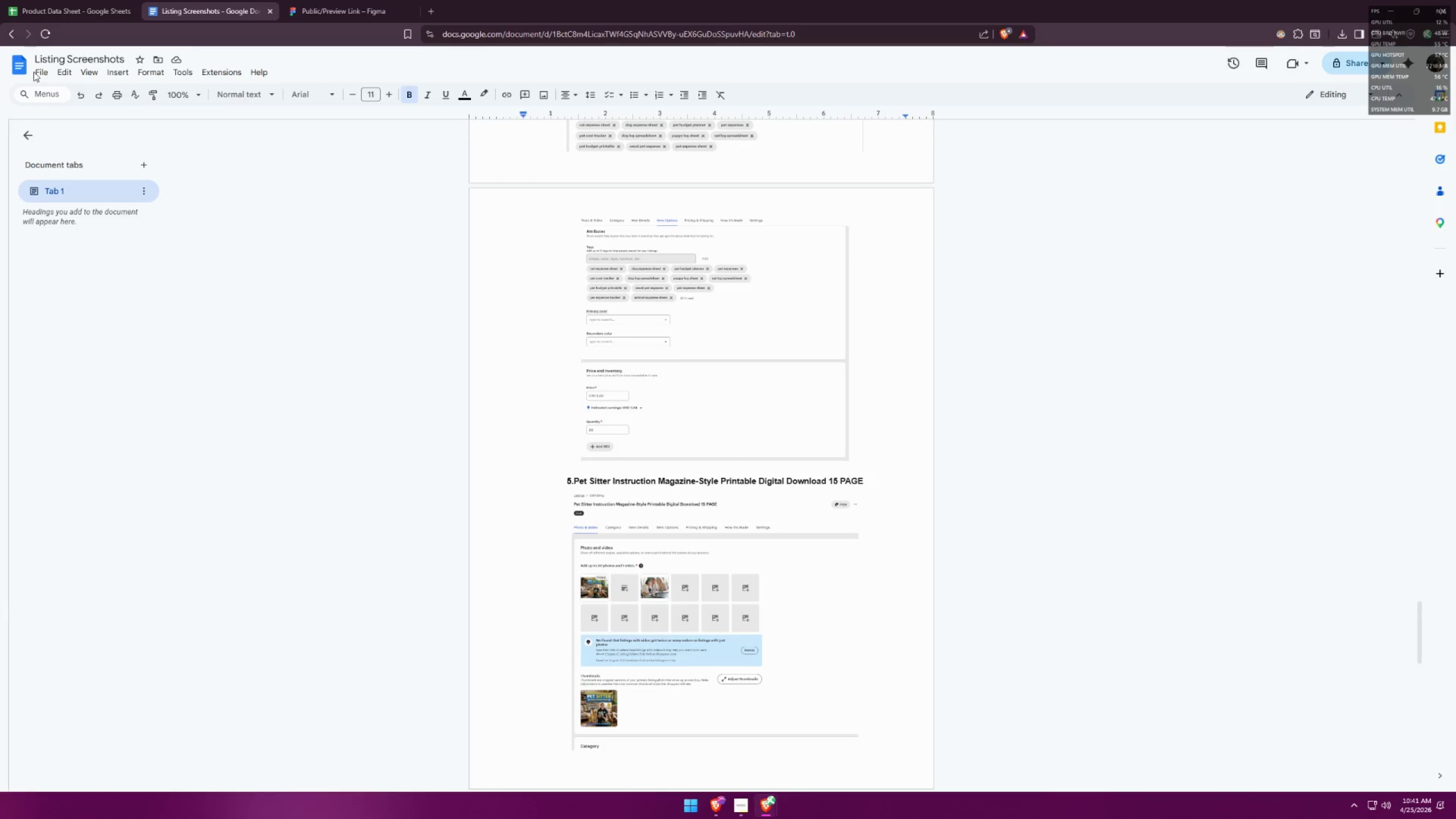 
left_click([46, 75])
 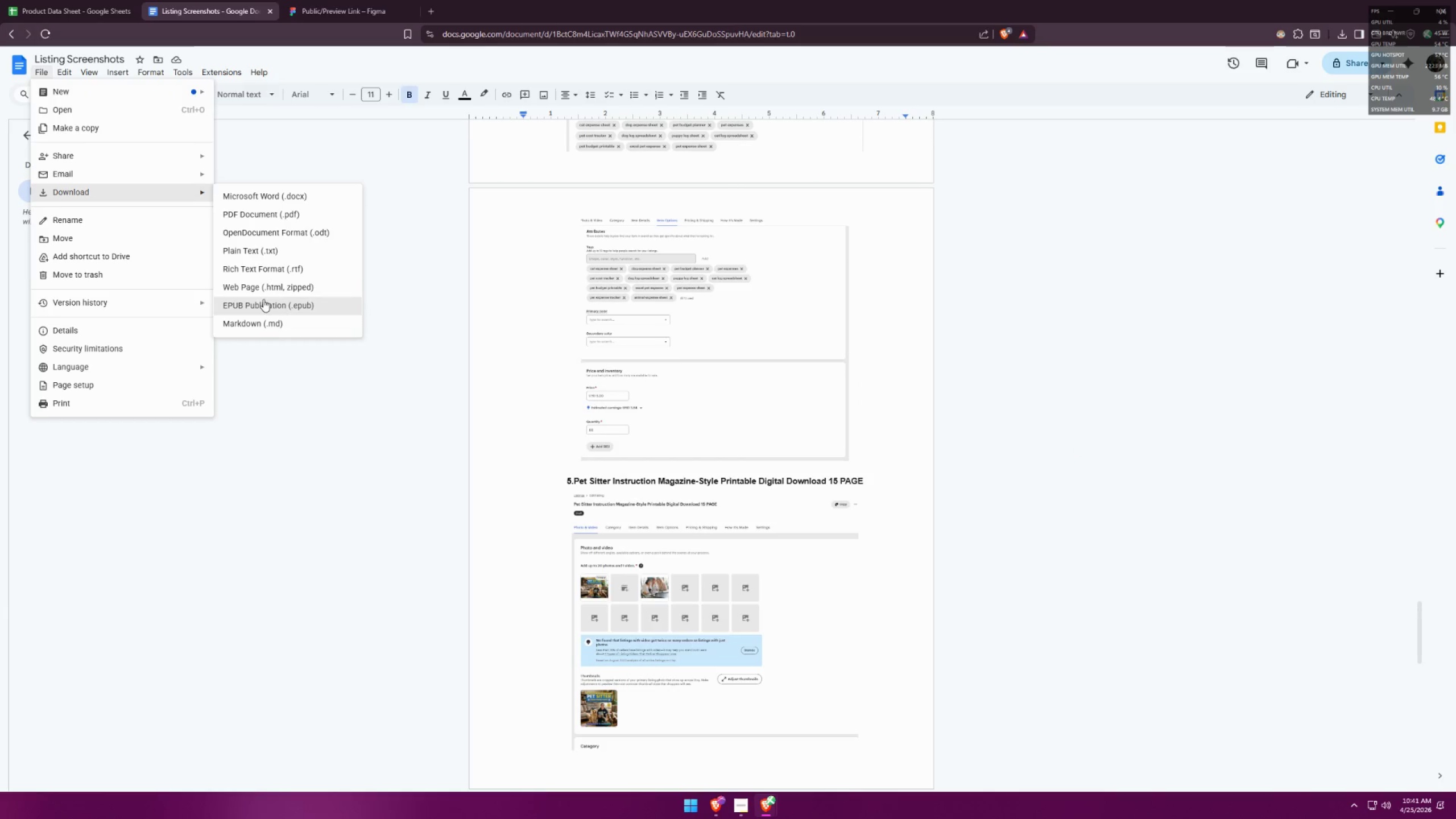 
left_click([291, 214])
 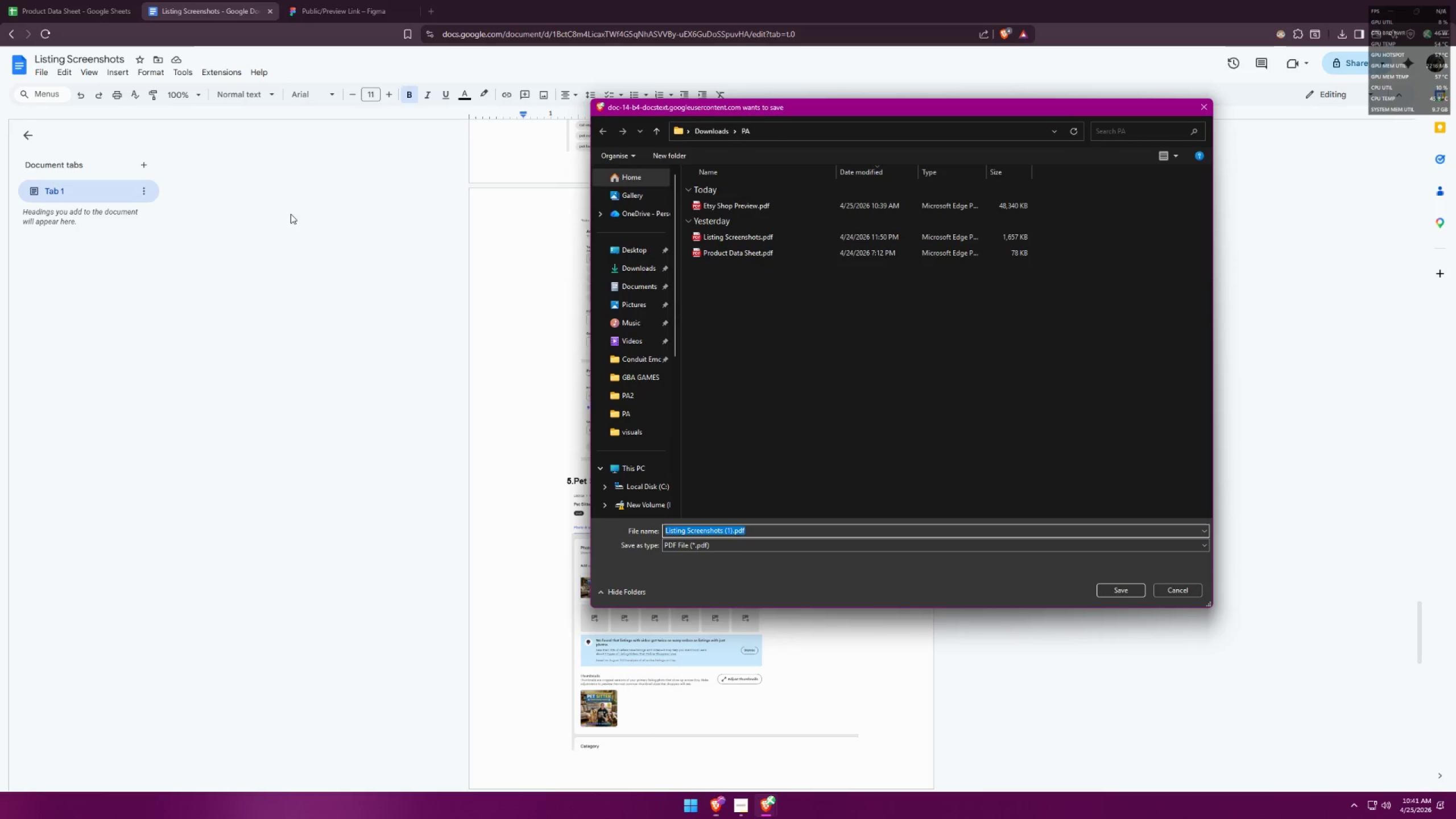 
scroll: coordinate [867, 321], scroll_direction: up, amount: 3.0
 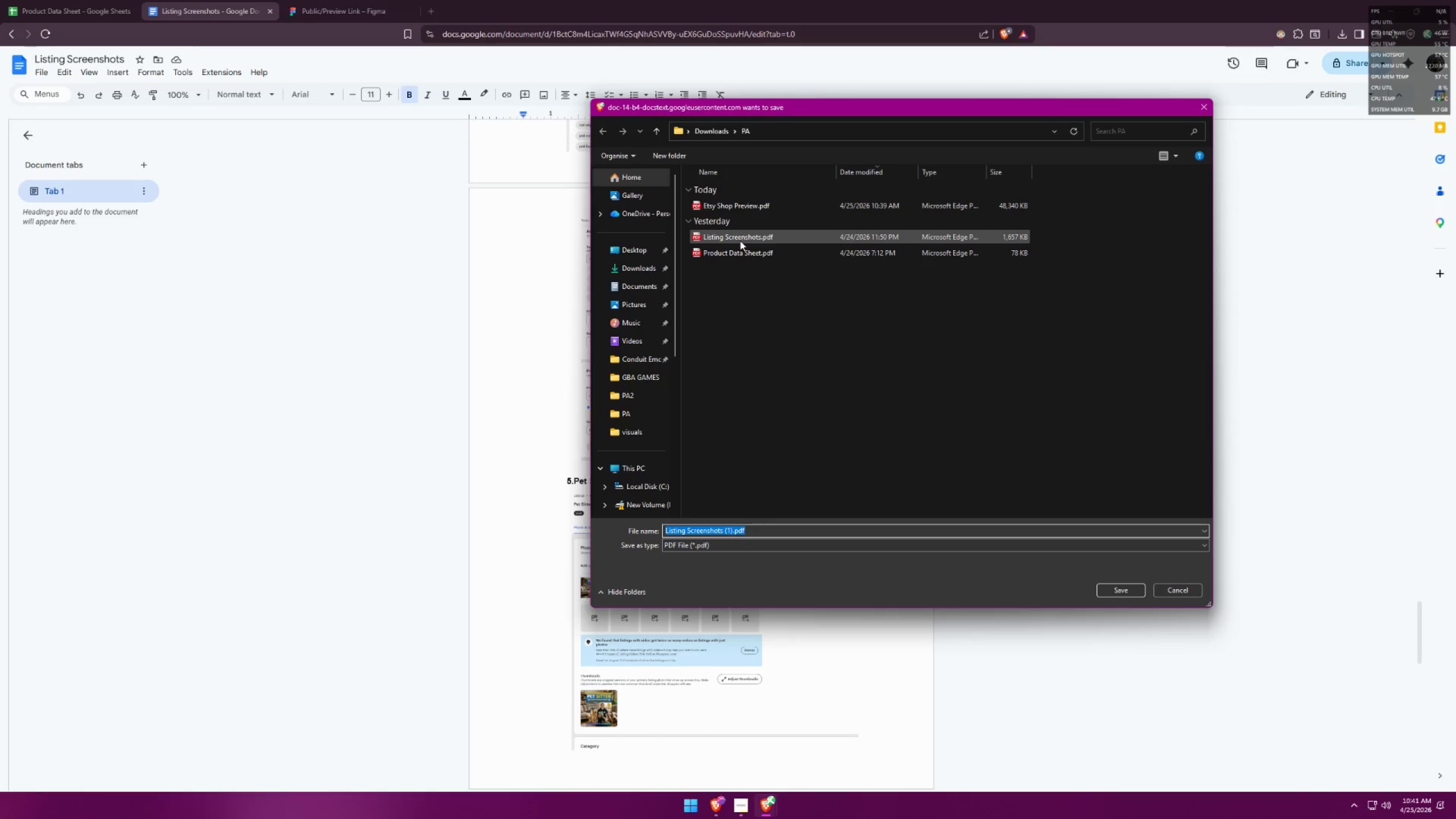 
double_click([742, 238])
 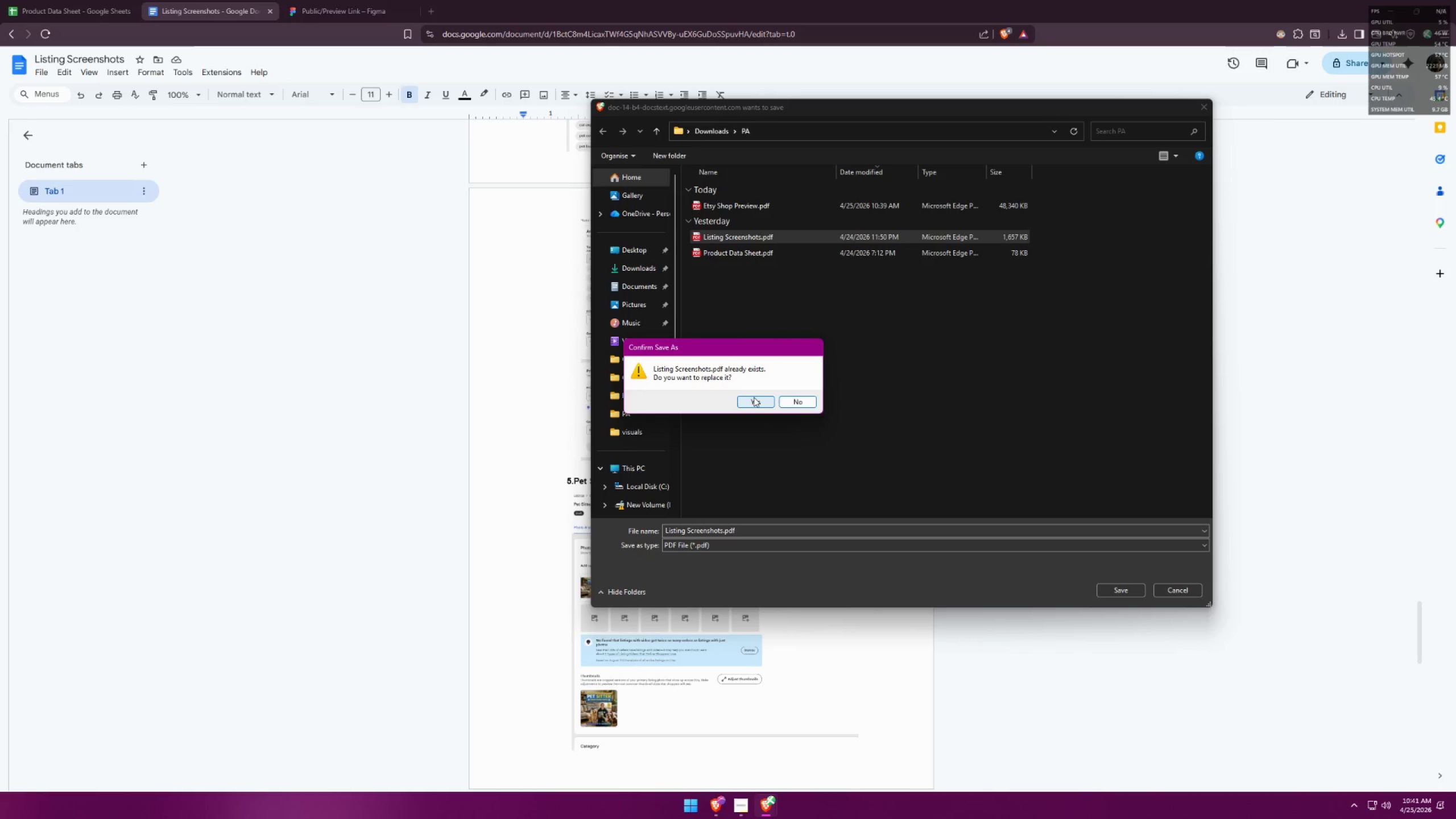 
left_click([754, 397])
 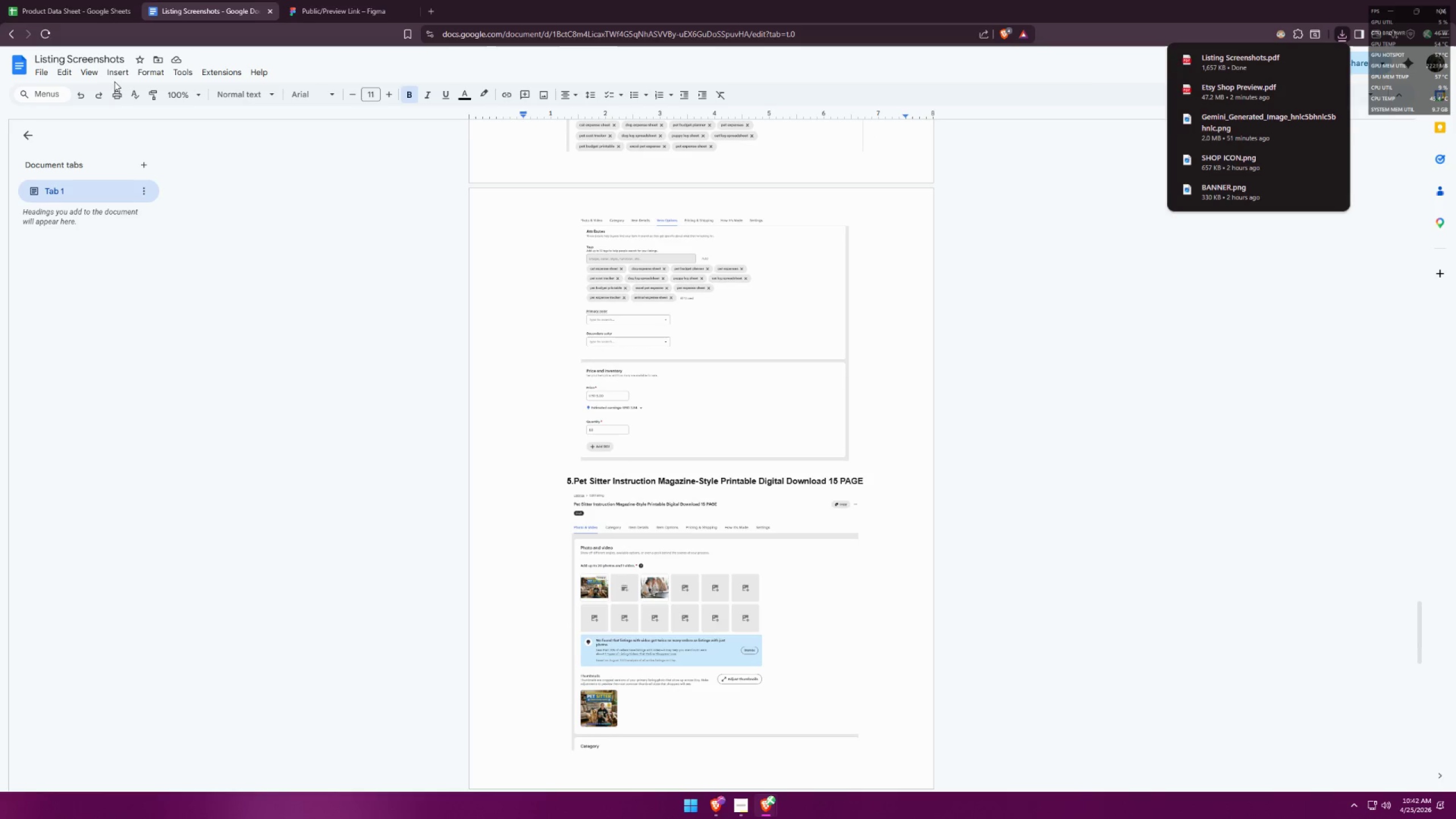 
left_click([65, 0])
 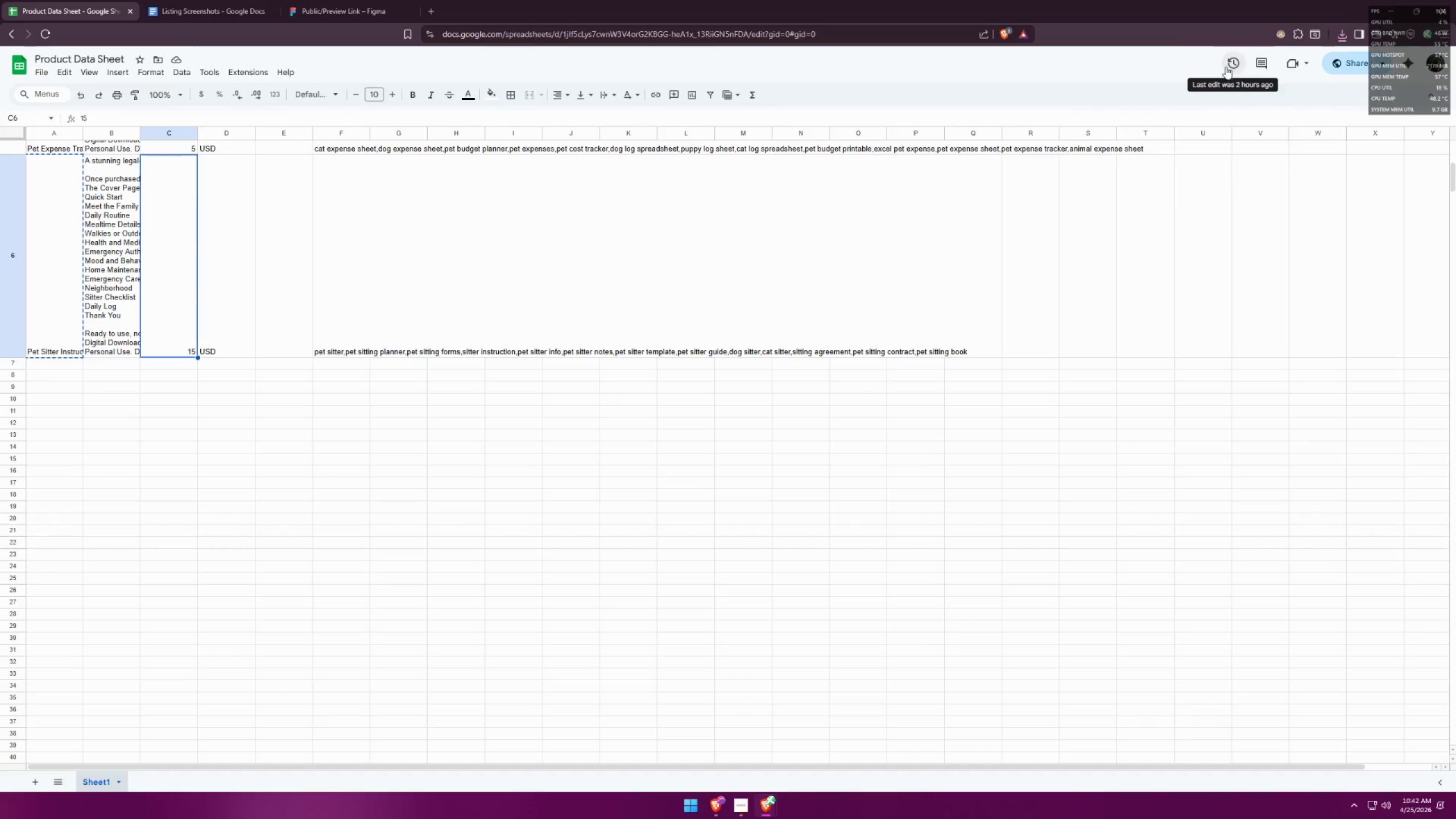 
scroll: coordinate [284, 465], scroll_direction: up, amount: 6.0
 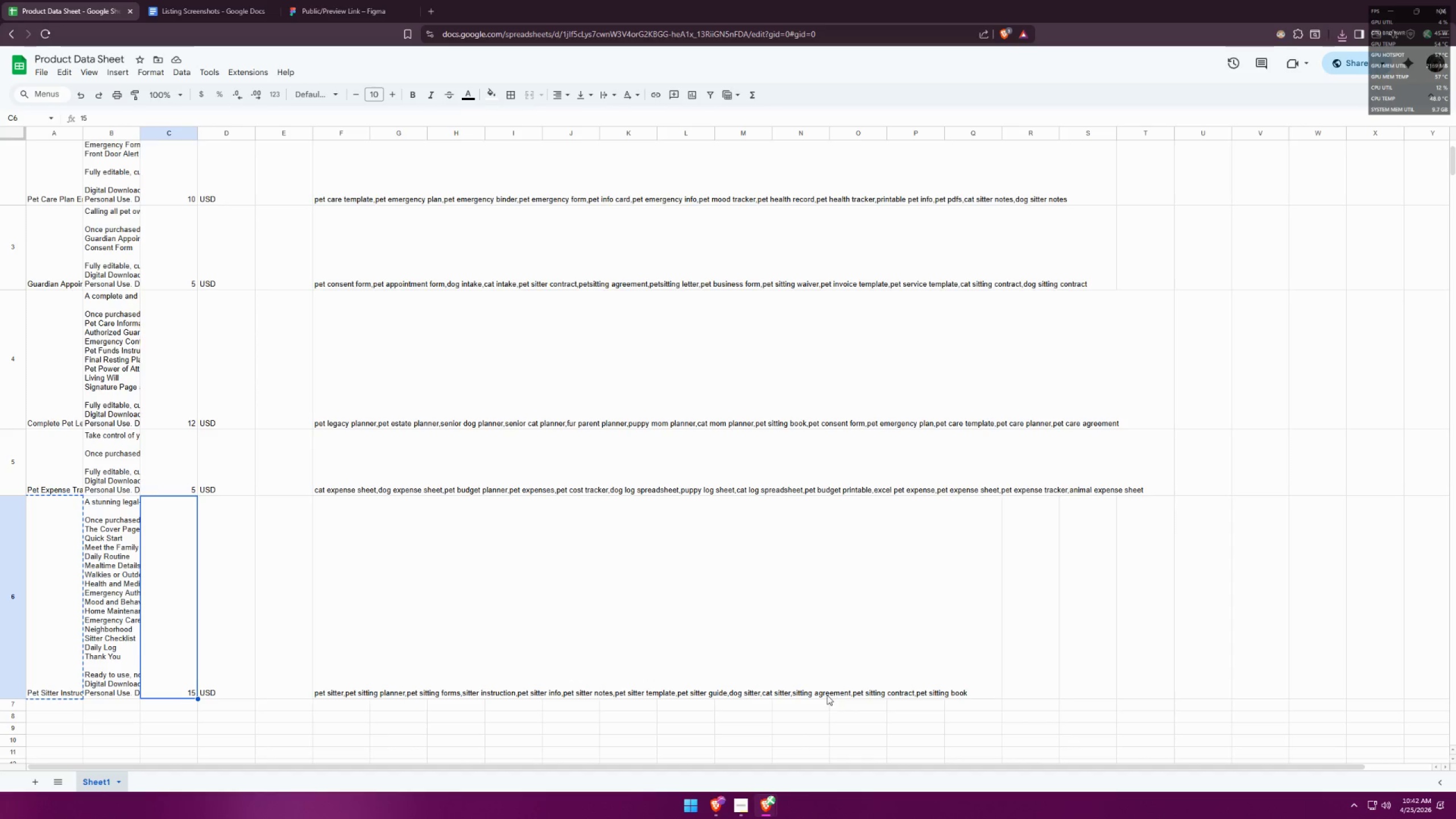 
wait(7.75)
 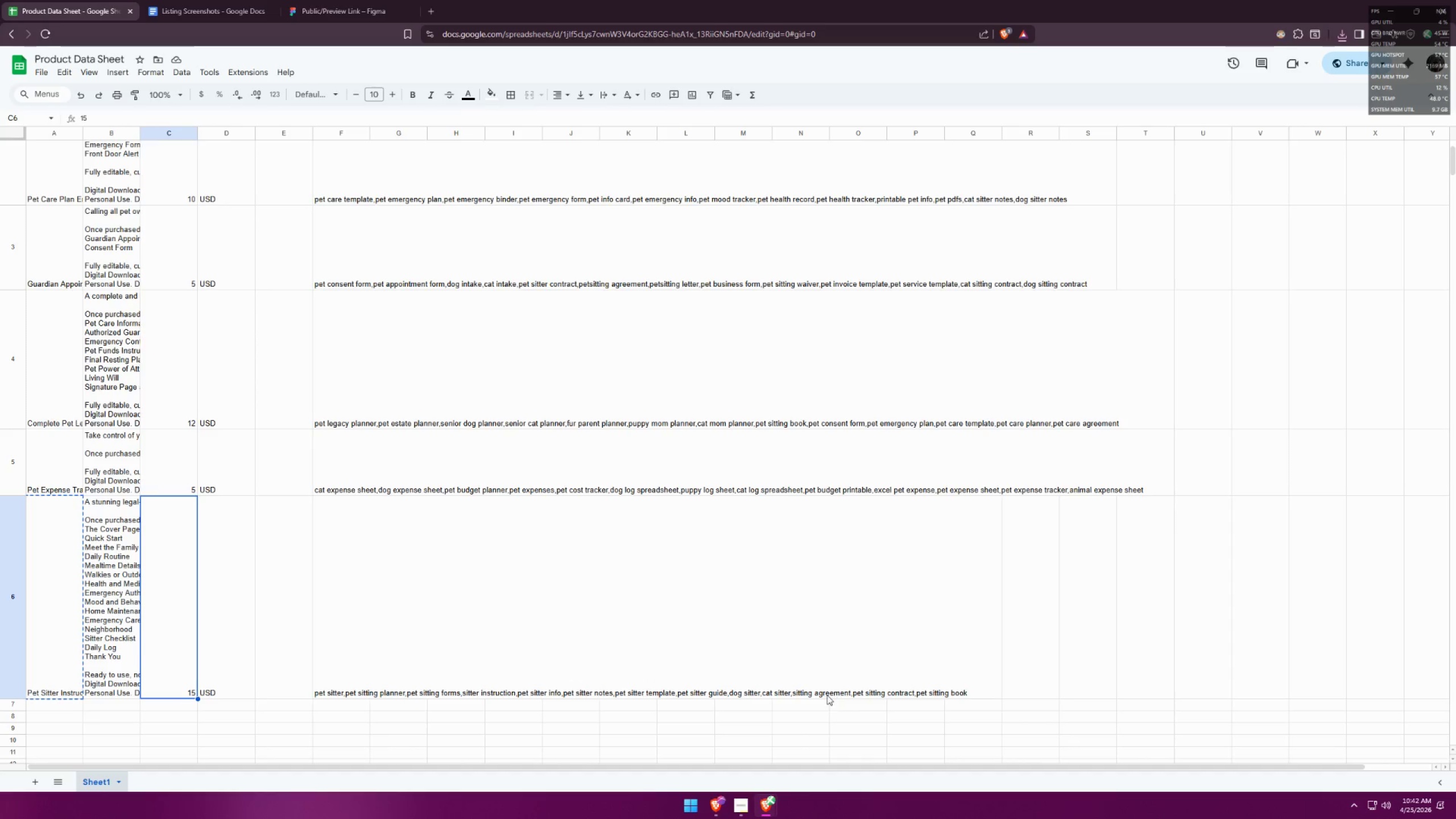 
scroll: coordinate [874, 619], scroll_direction: up, amount: 2.0
 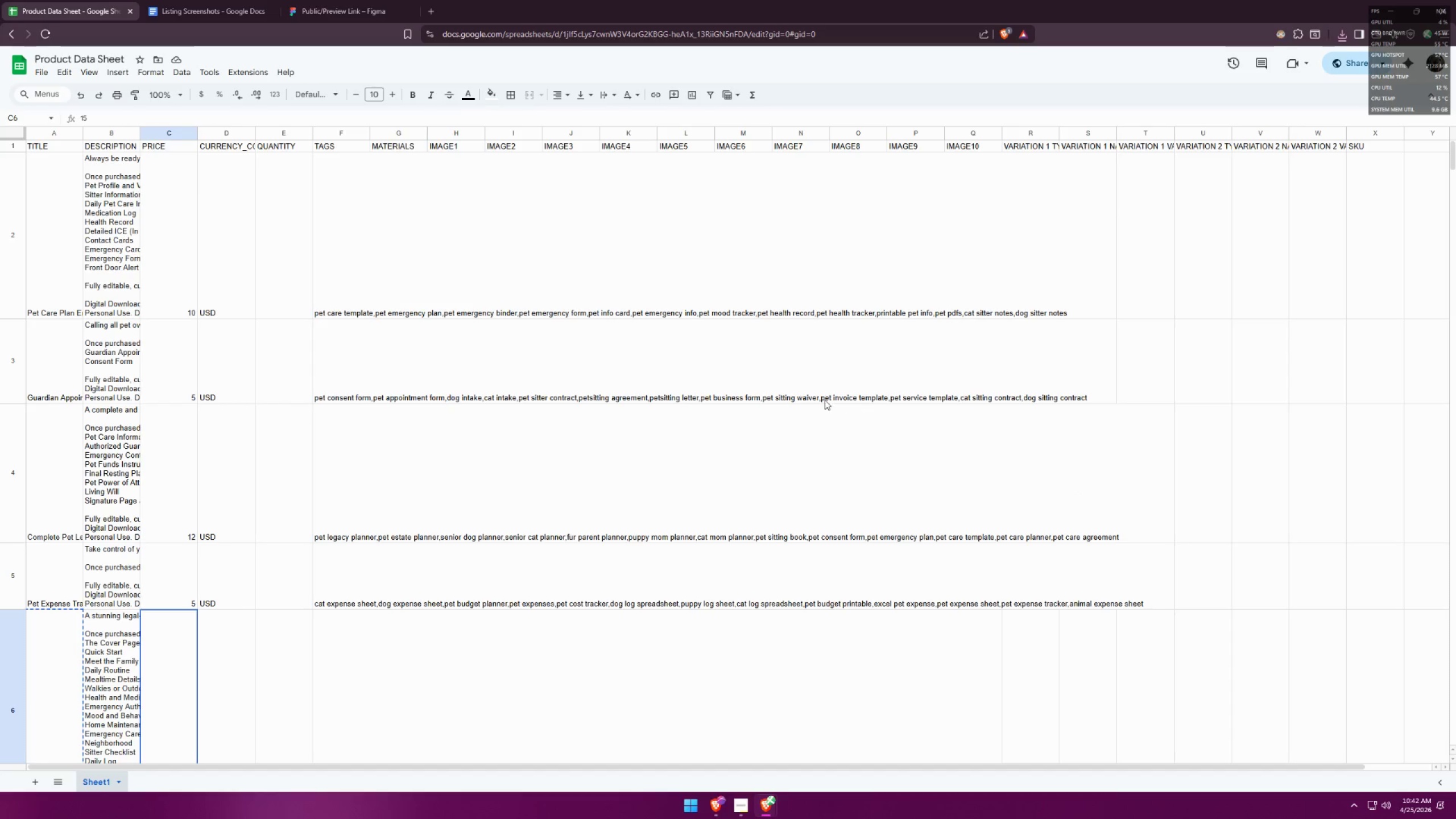 
wait(45.48)
 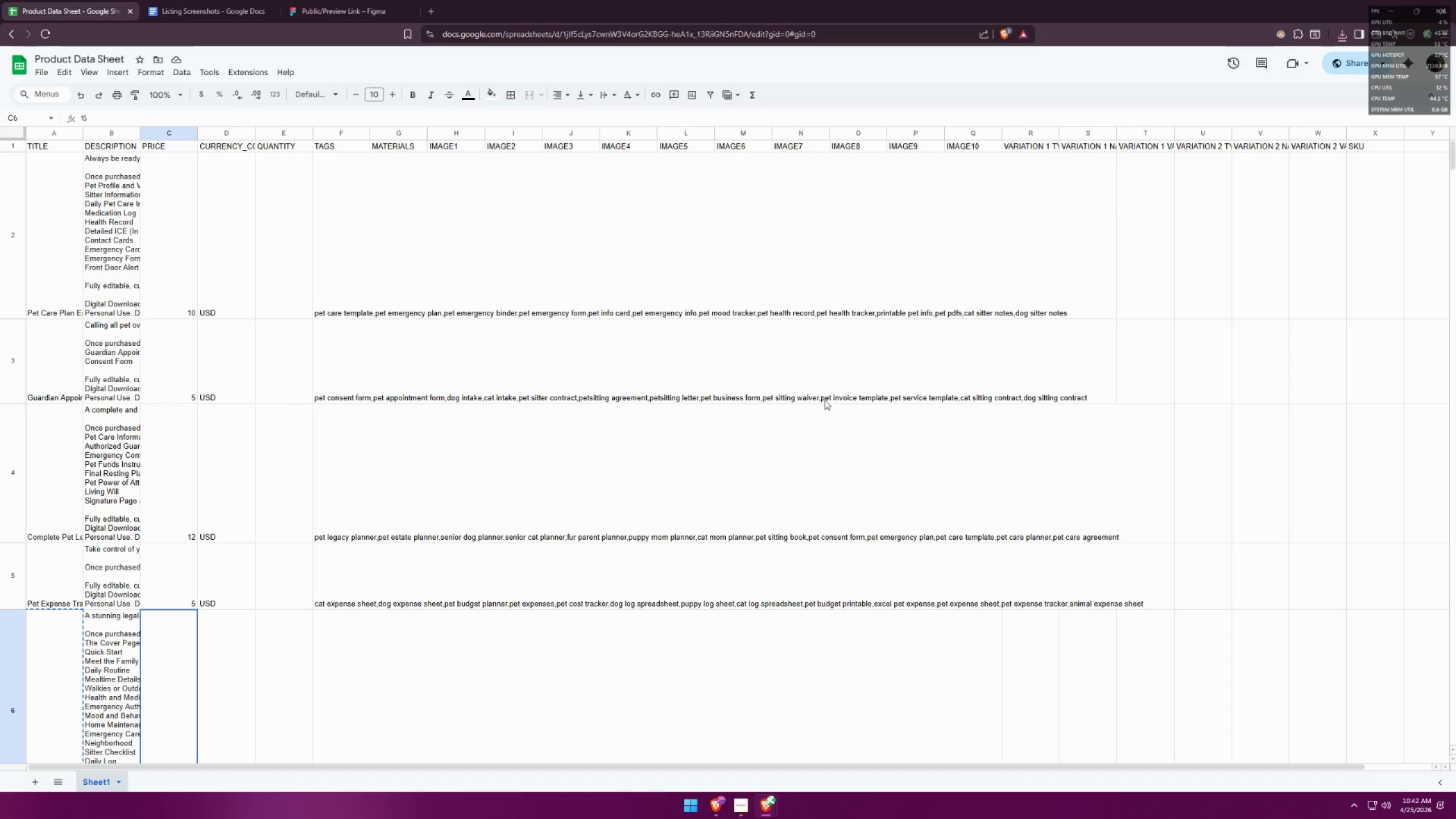 
scroll: coordinate [752, 427], scroll_direction: up, amount: 2.0
 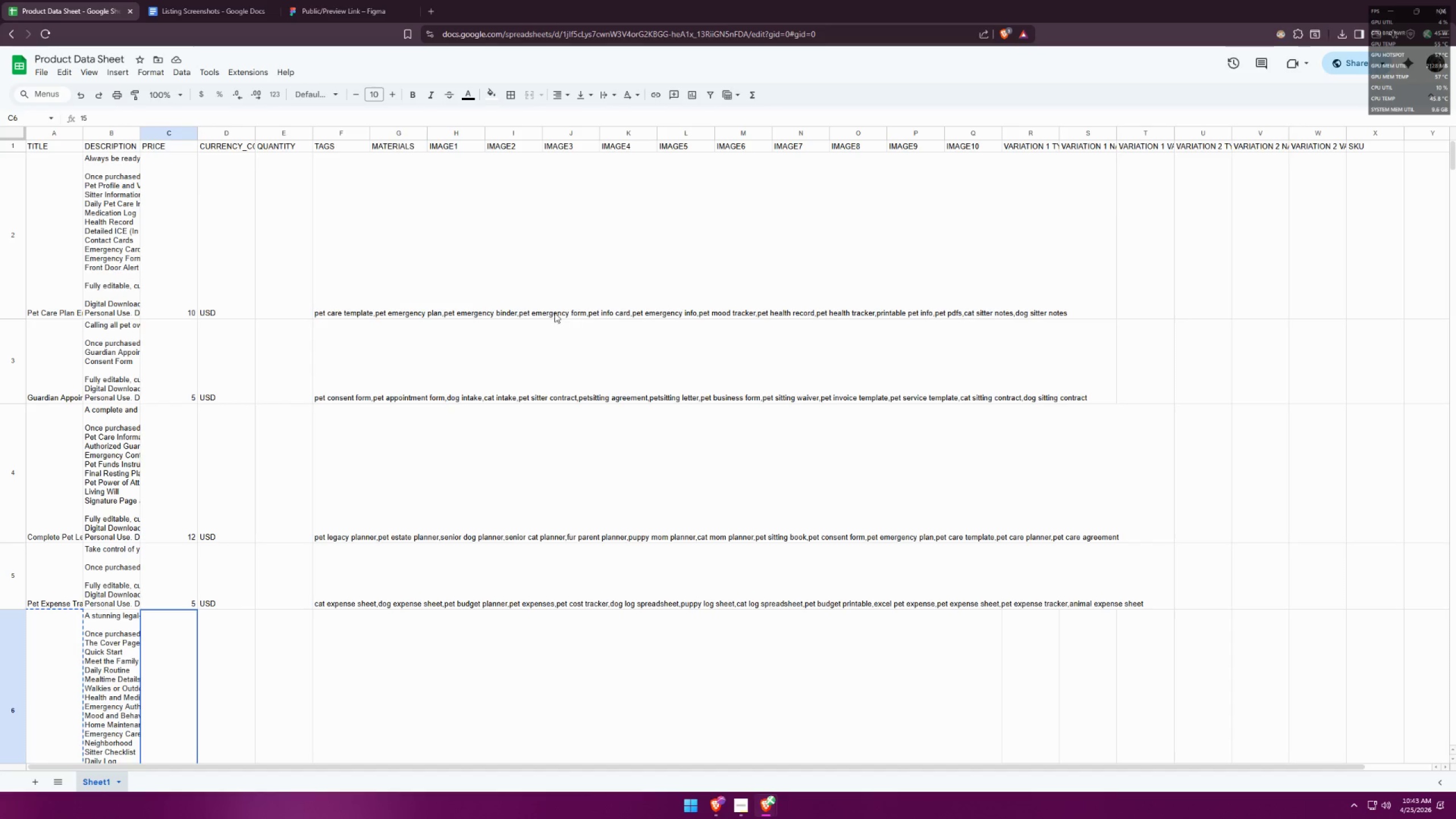 
wait(7.36)
 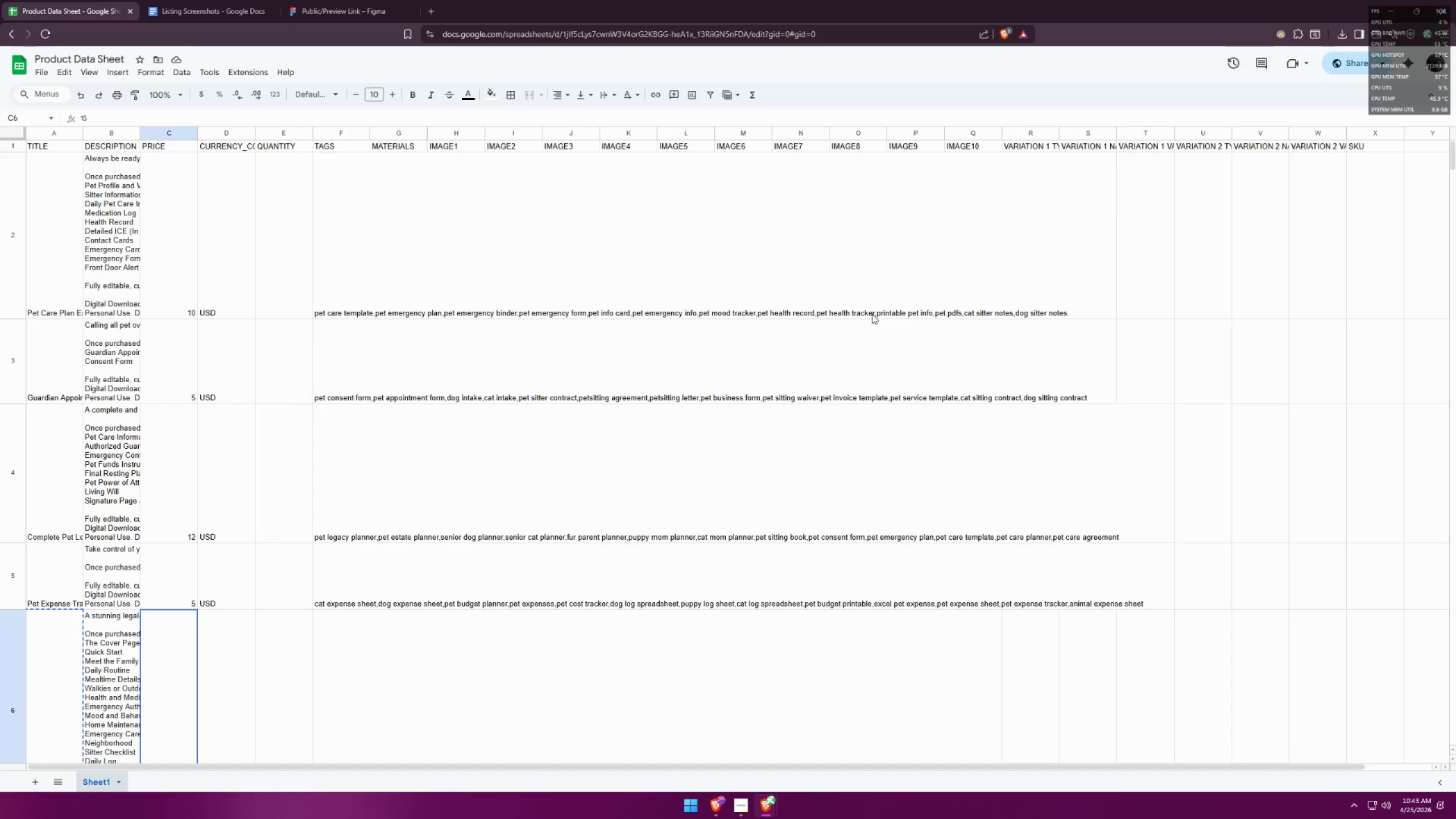 
scroll: coordinate [898, 508], scroll_direction: up, amount: 4.0
 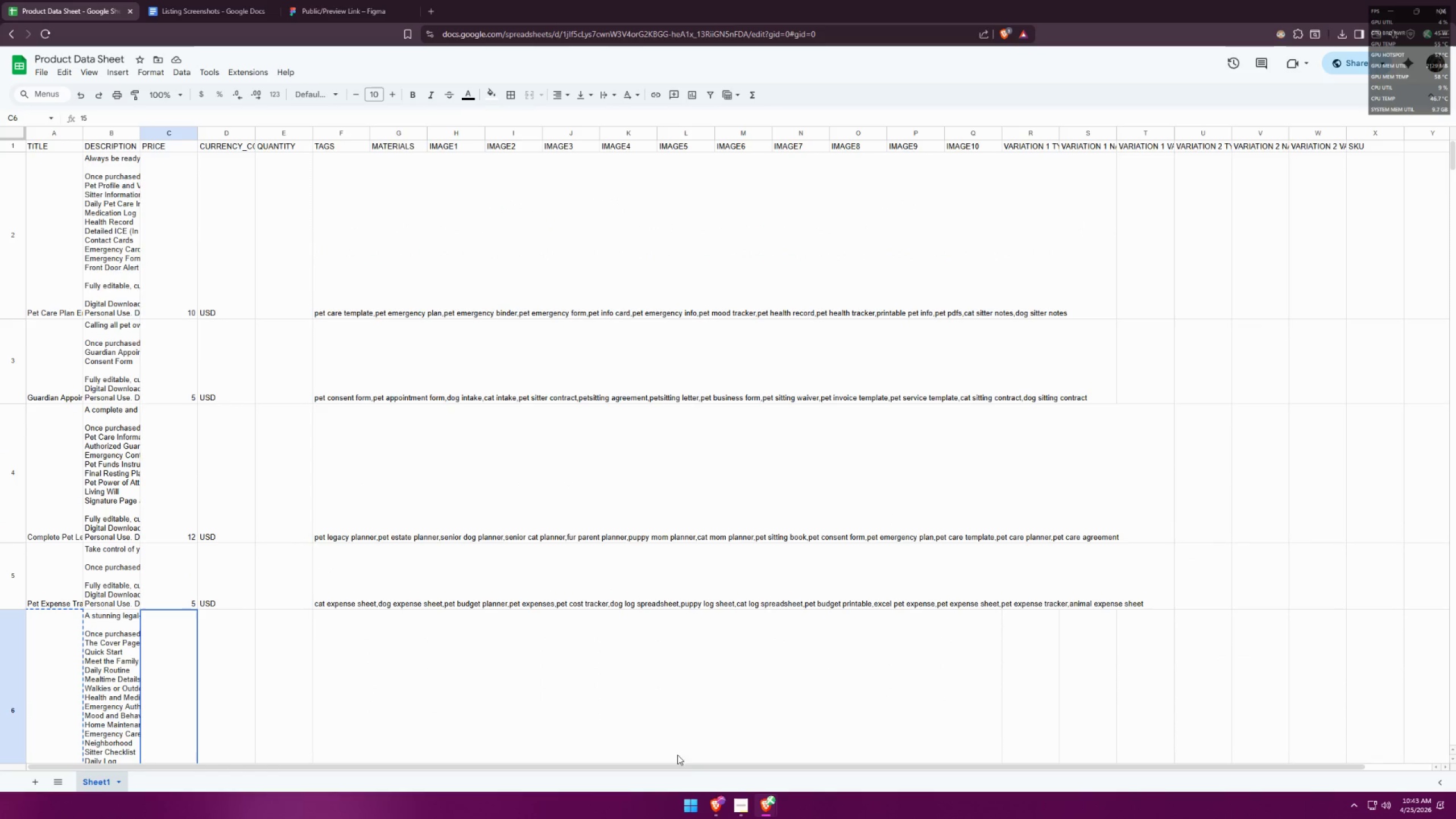 
left_click_drag(start_coordinate=[681, 768], to_coordinate=[391, 726])
 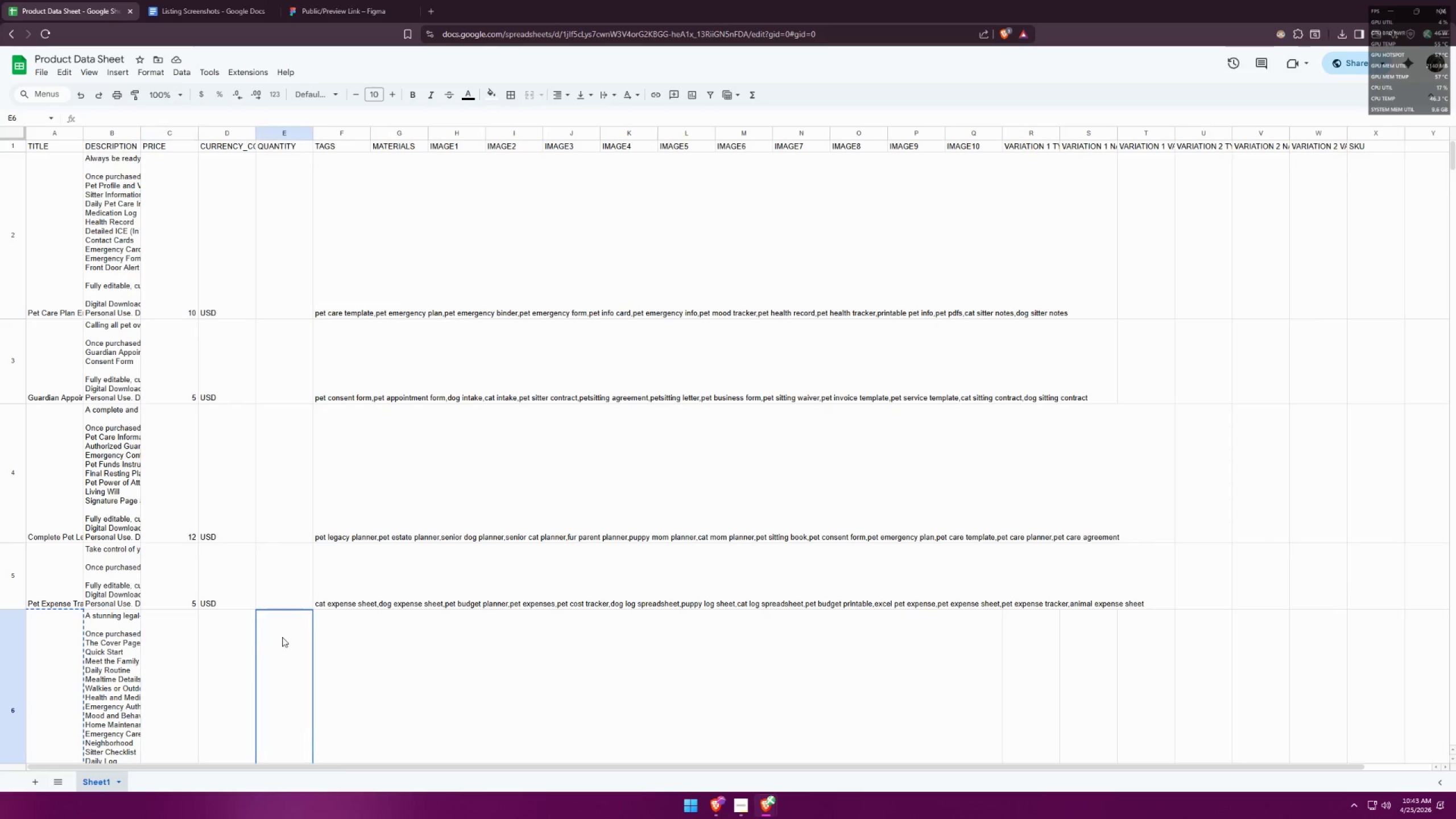 
double_click([240, 630])
 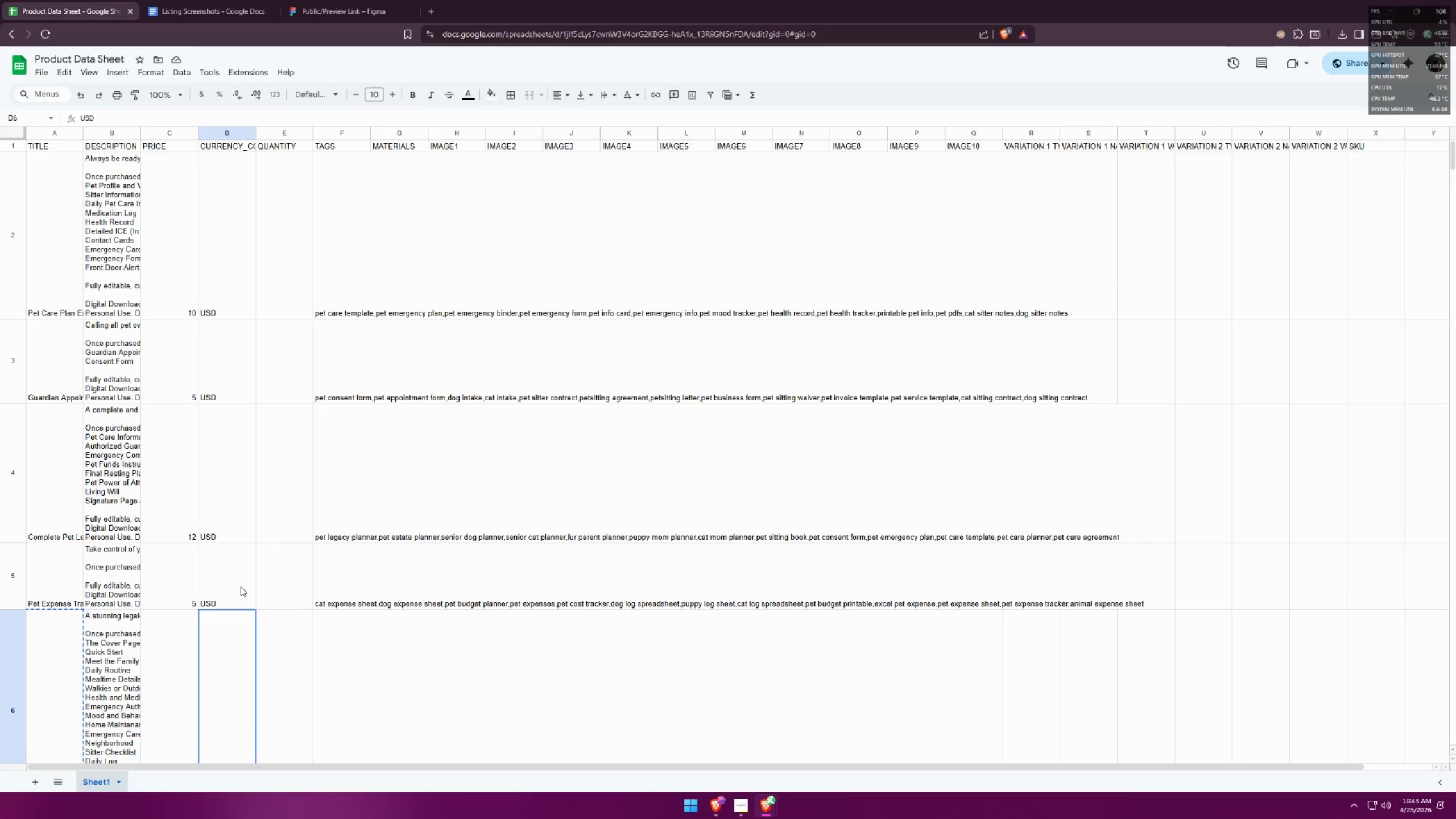 
scroll: coordinate [229, 557], scroll_direction: down, amount: 3.0
 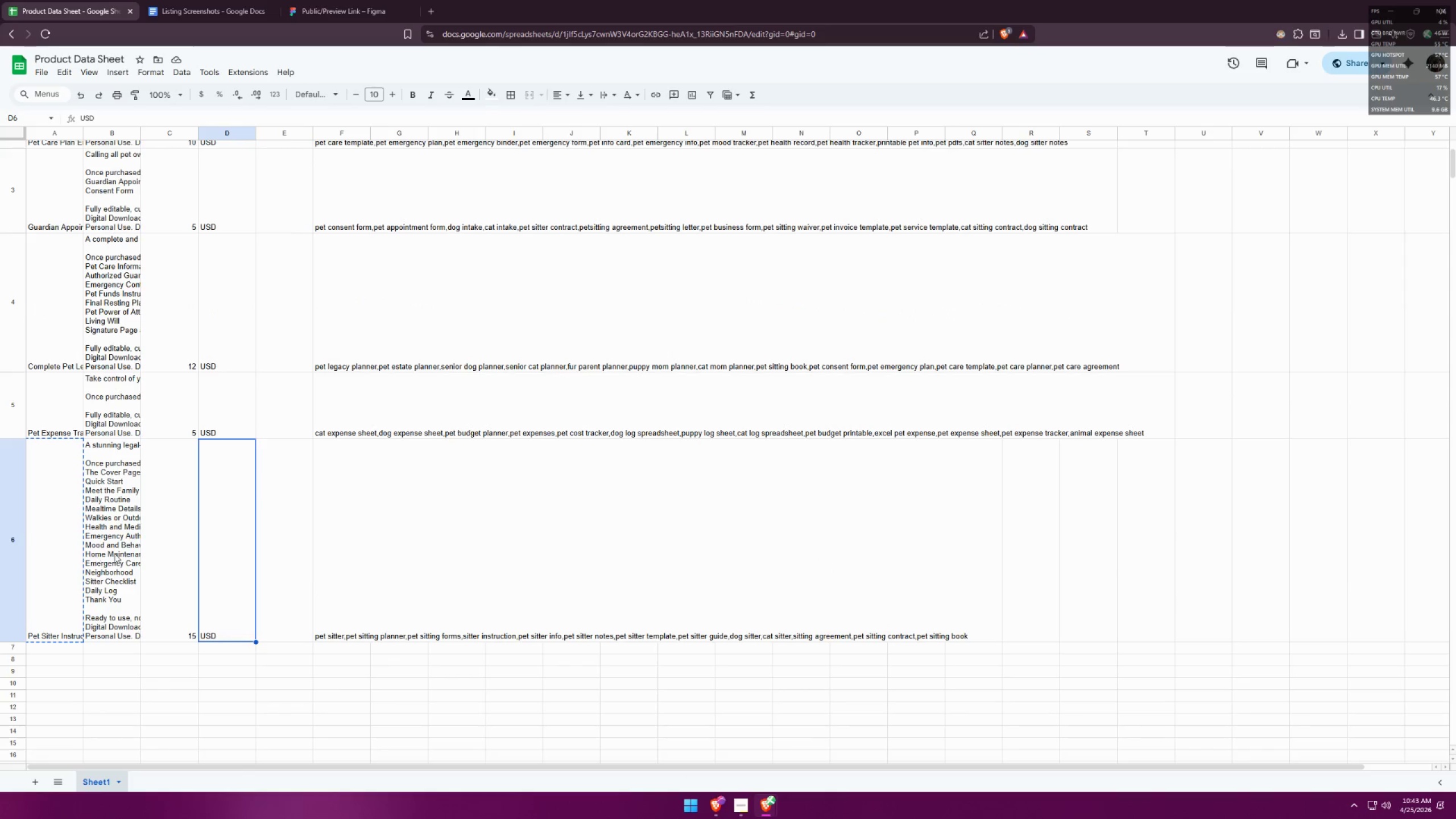 
scroll: coordinate [222, 507], scroll_direction: up, amount: 4.0
 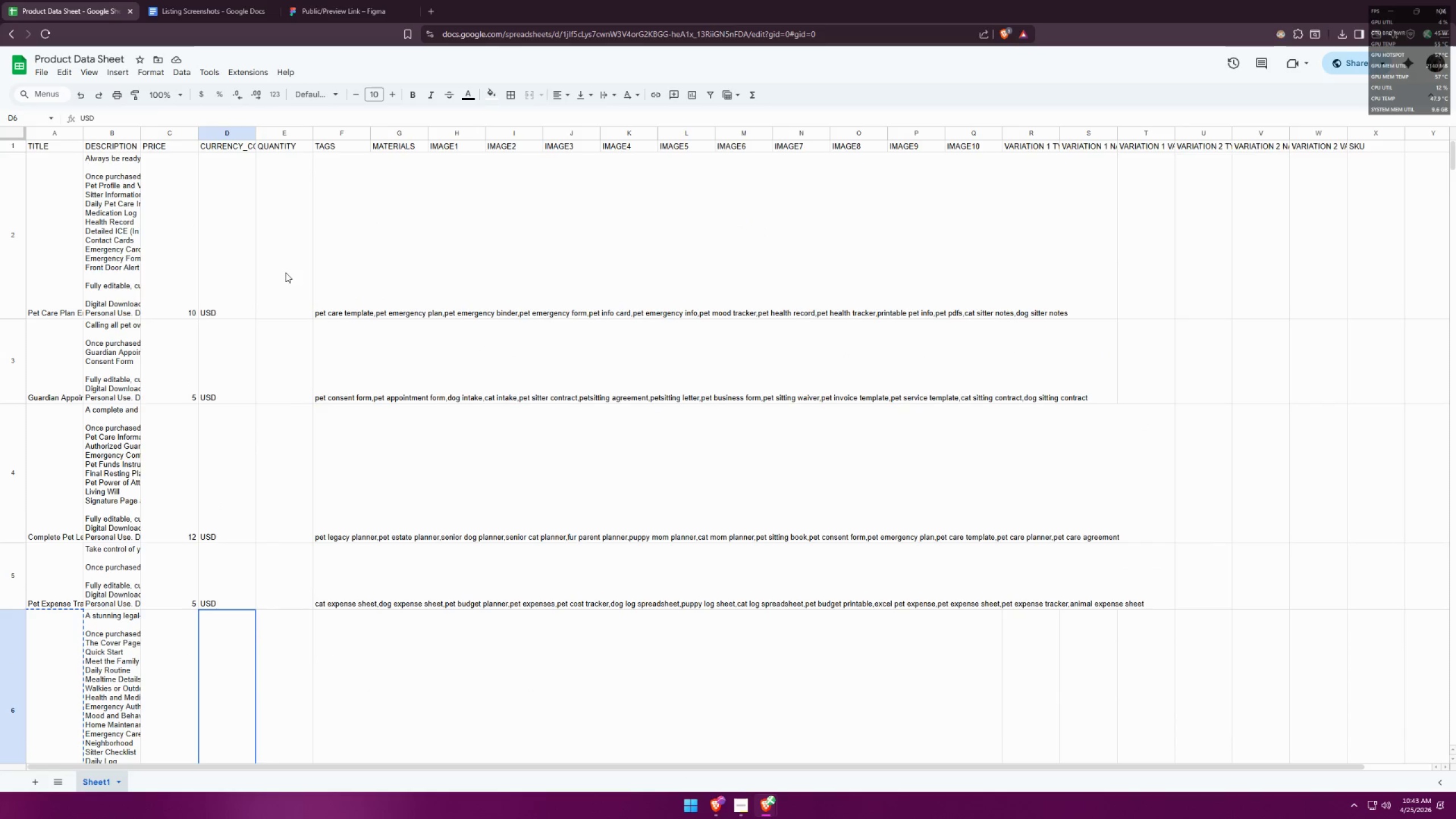 
scroll: coordinate [217, 410], scroll_direction: down, amount: 3.0
 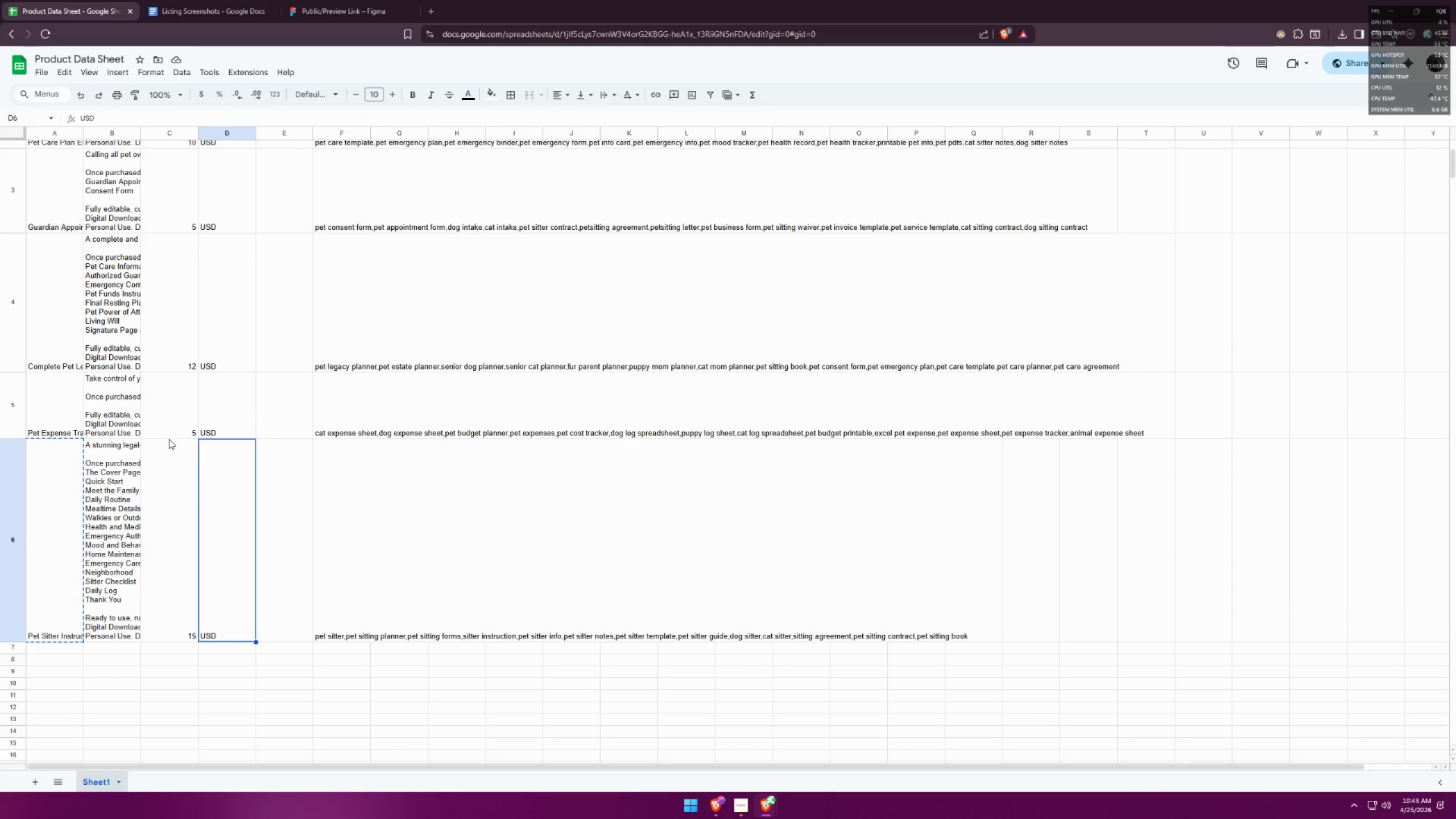 
scroll: coordinate [162, 403], scroll_direction: up, amount: 4.0
 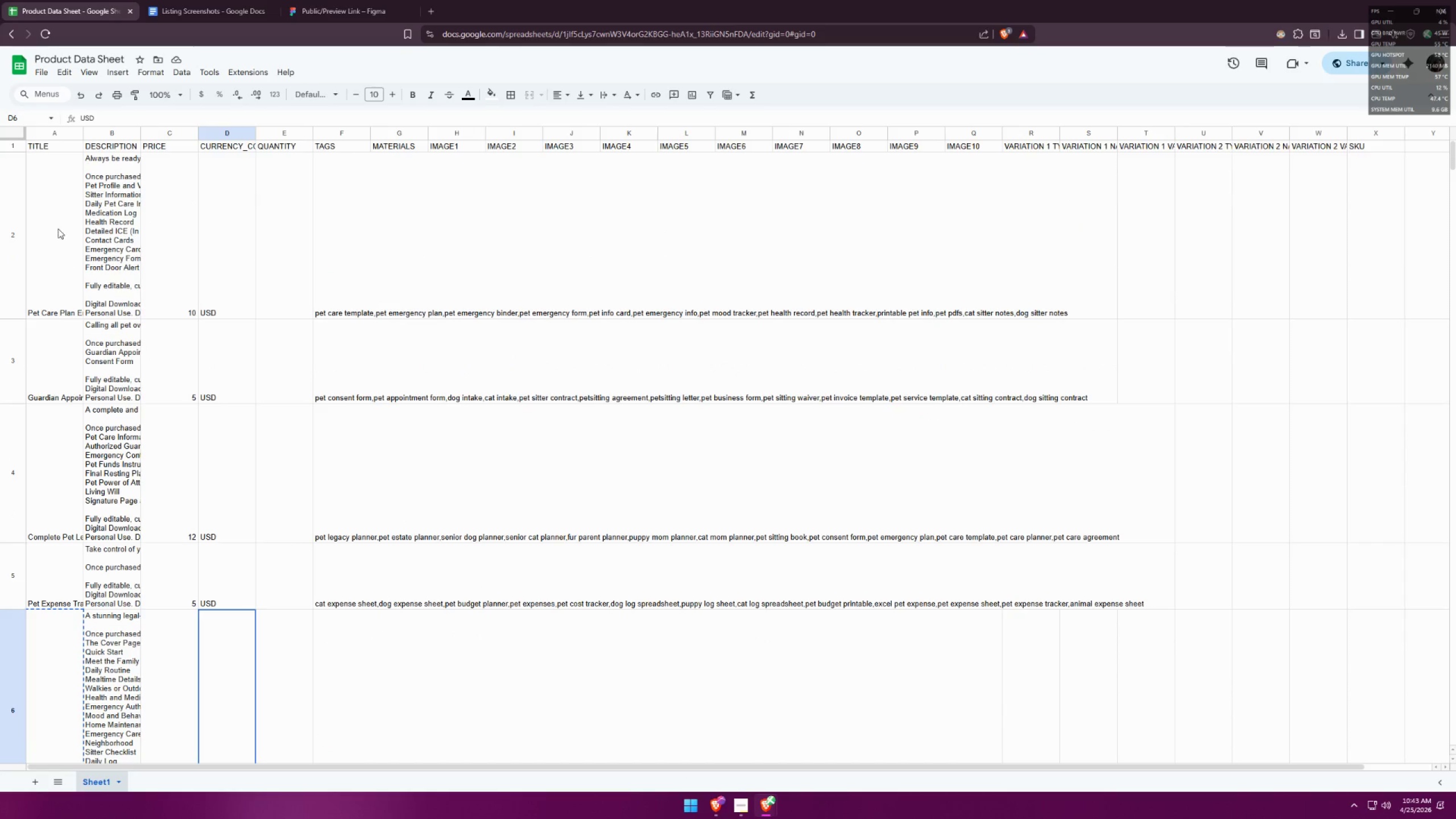 
left_click([56, 225])
 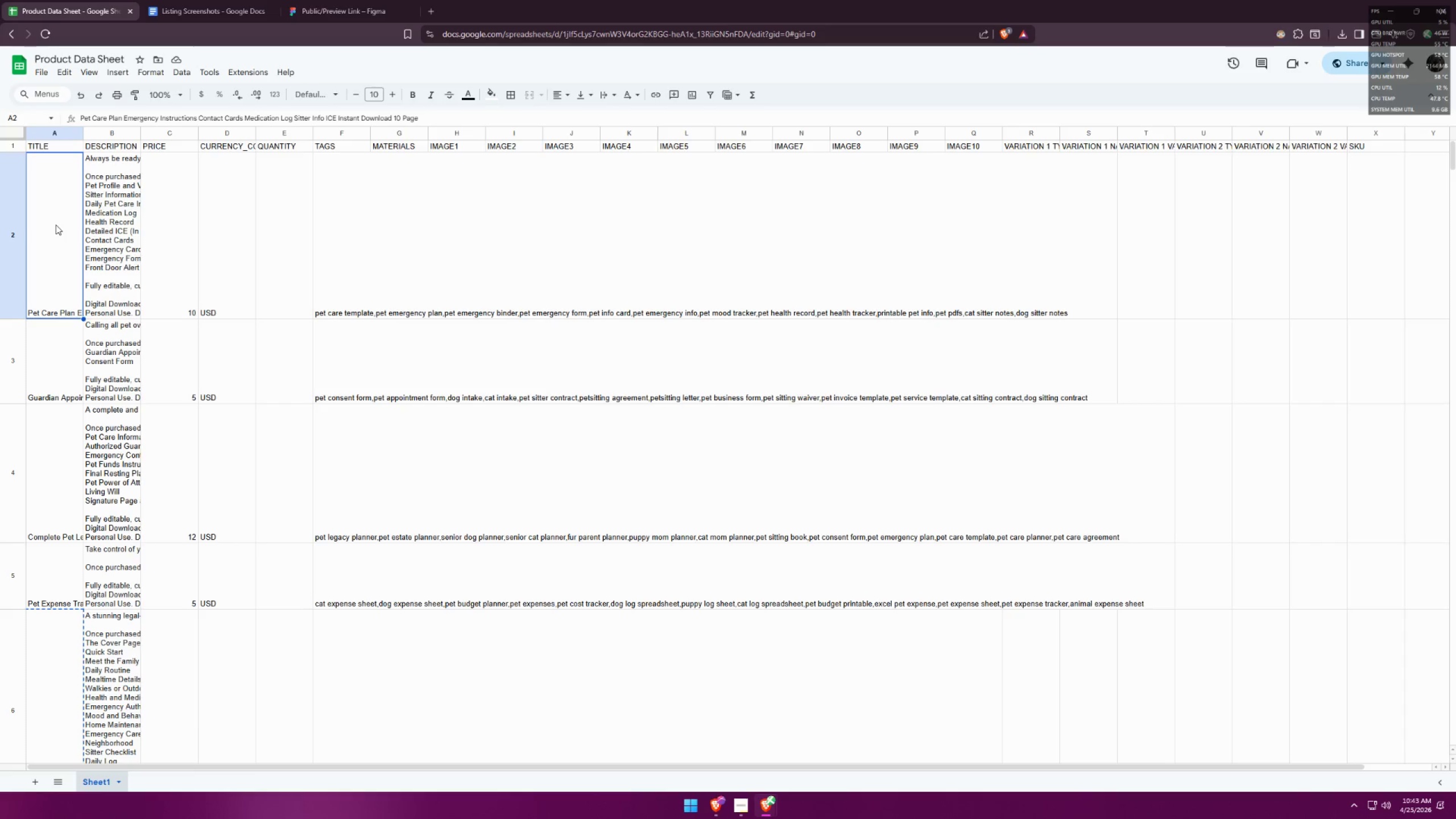 
double_click([56, 224])
 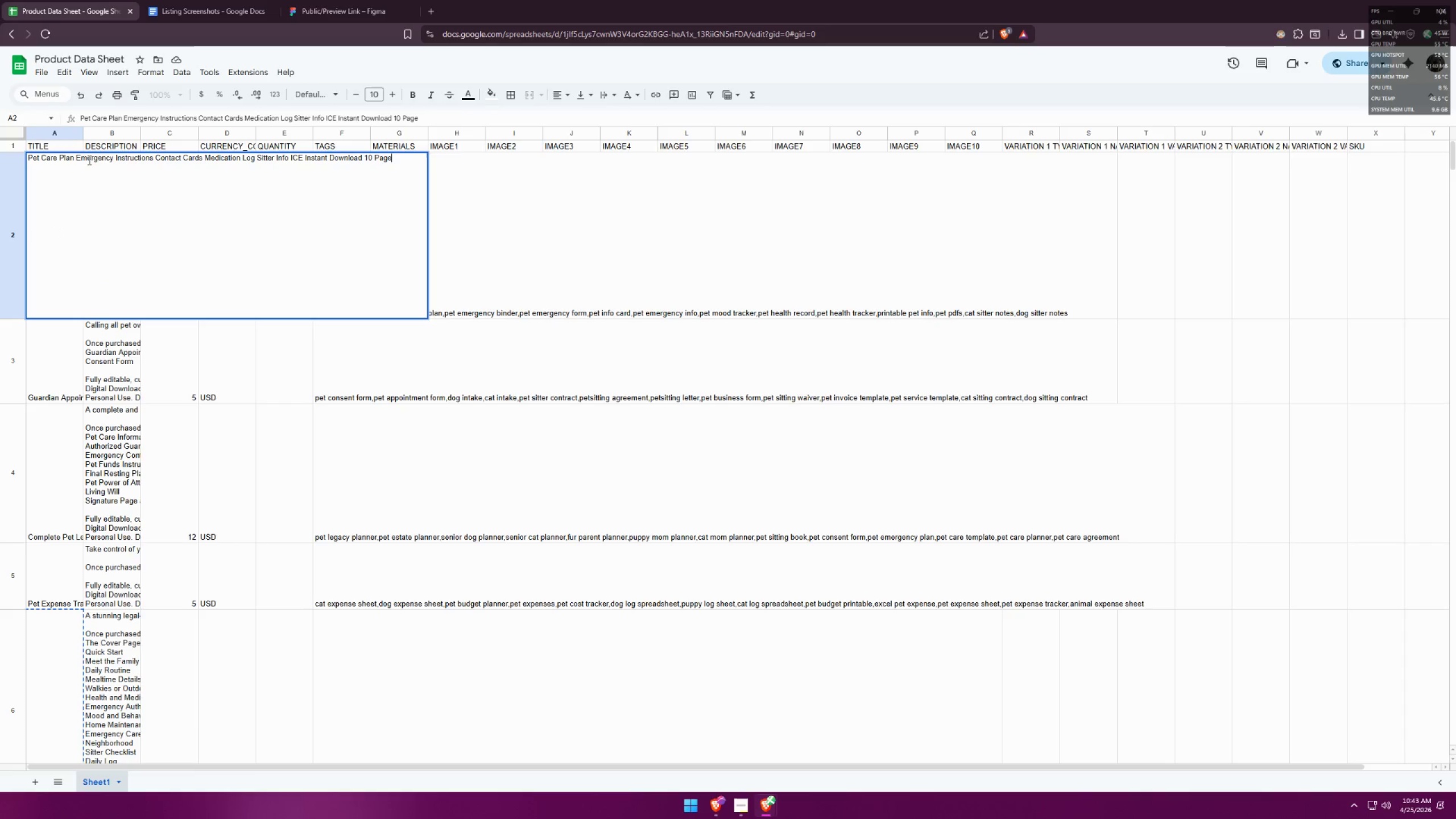 
wait(11.7)
 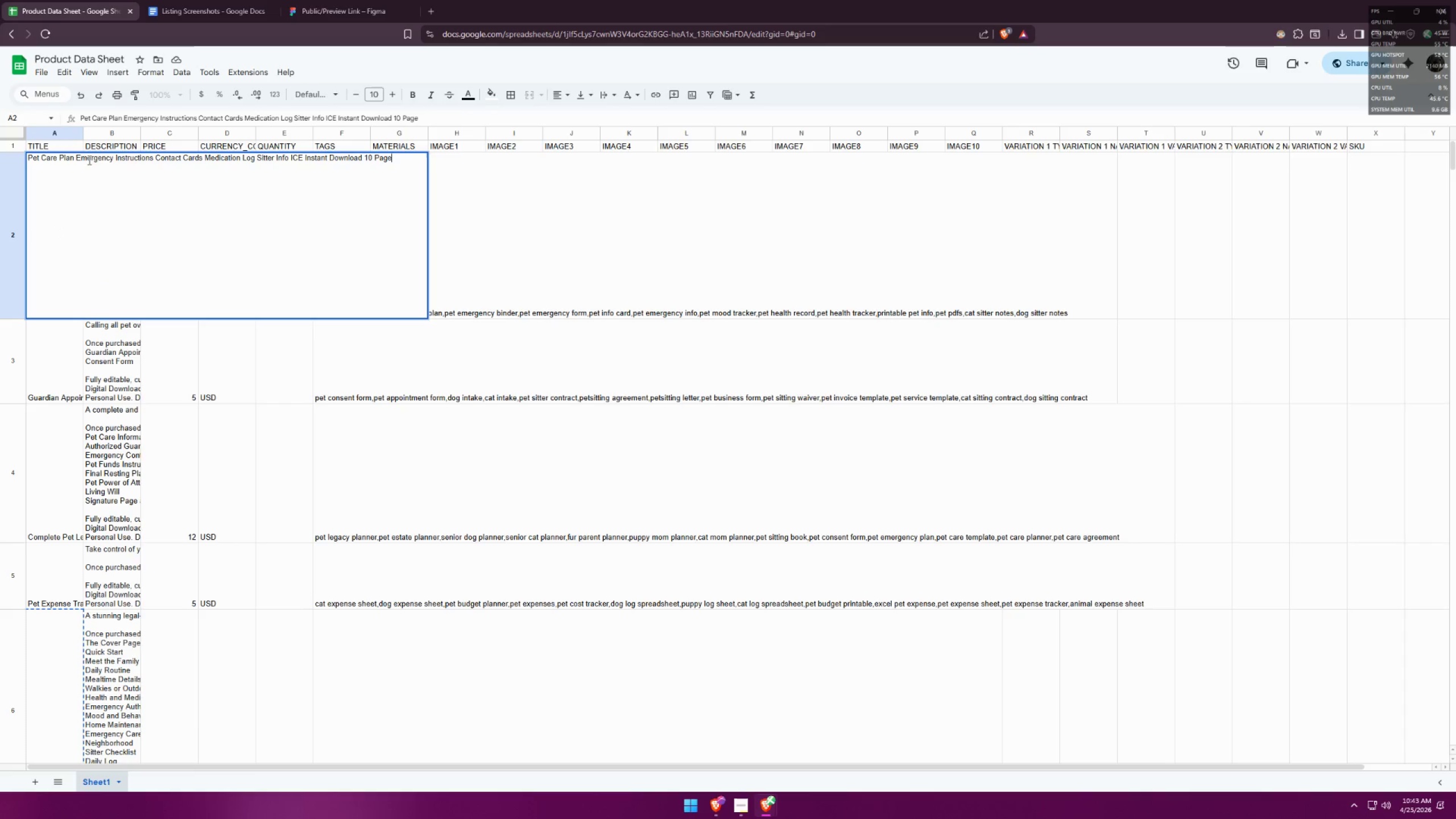 
double_click([60, 351])
 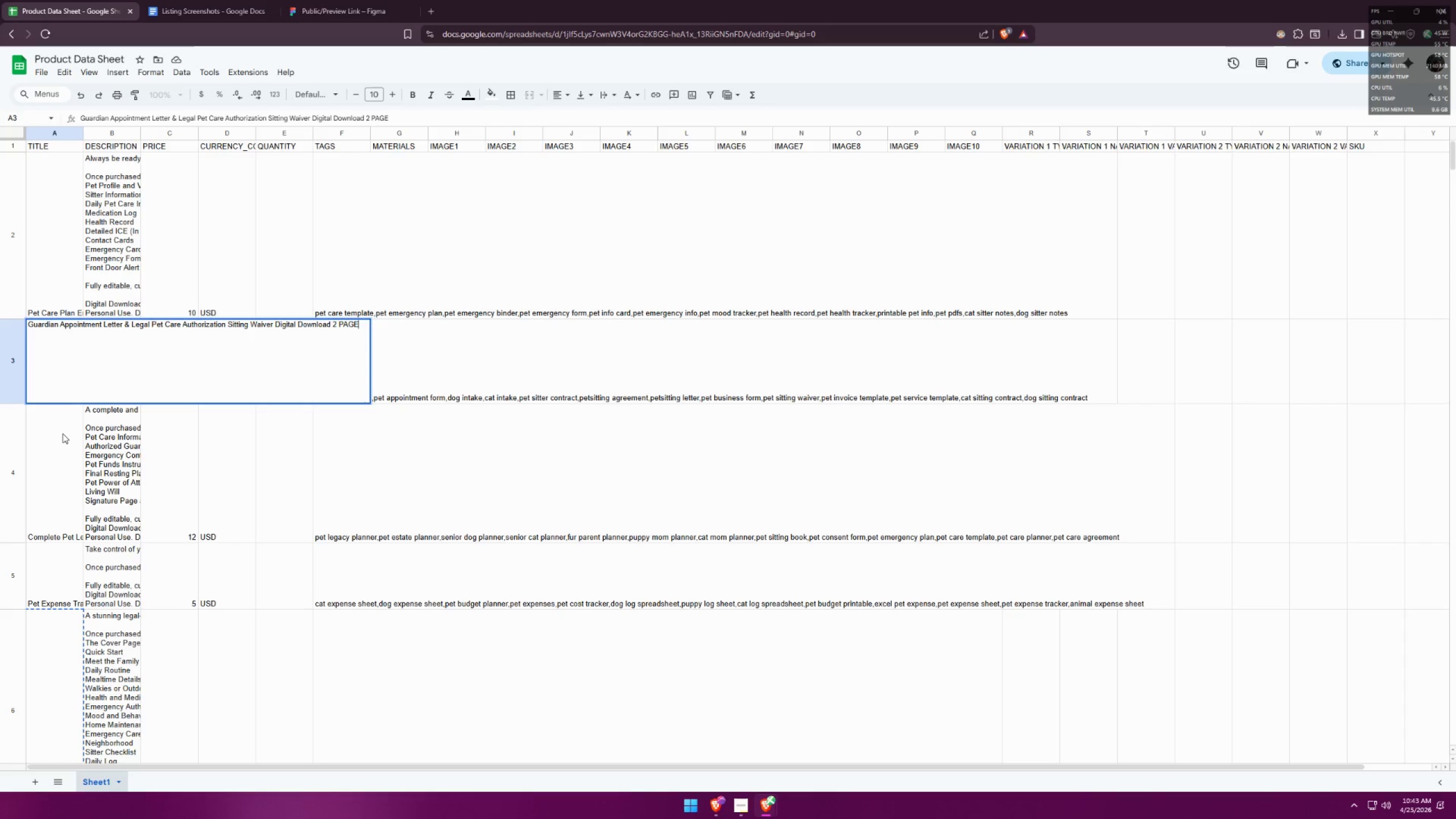 
wait(5.83)
 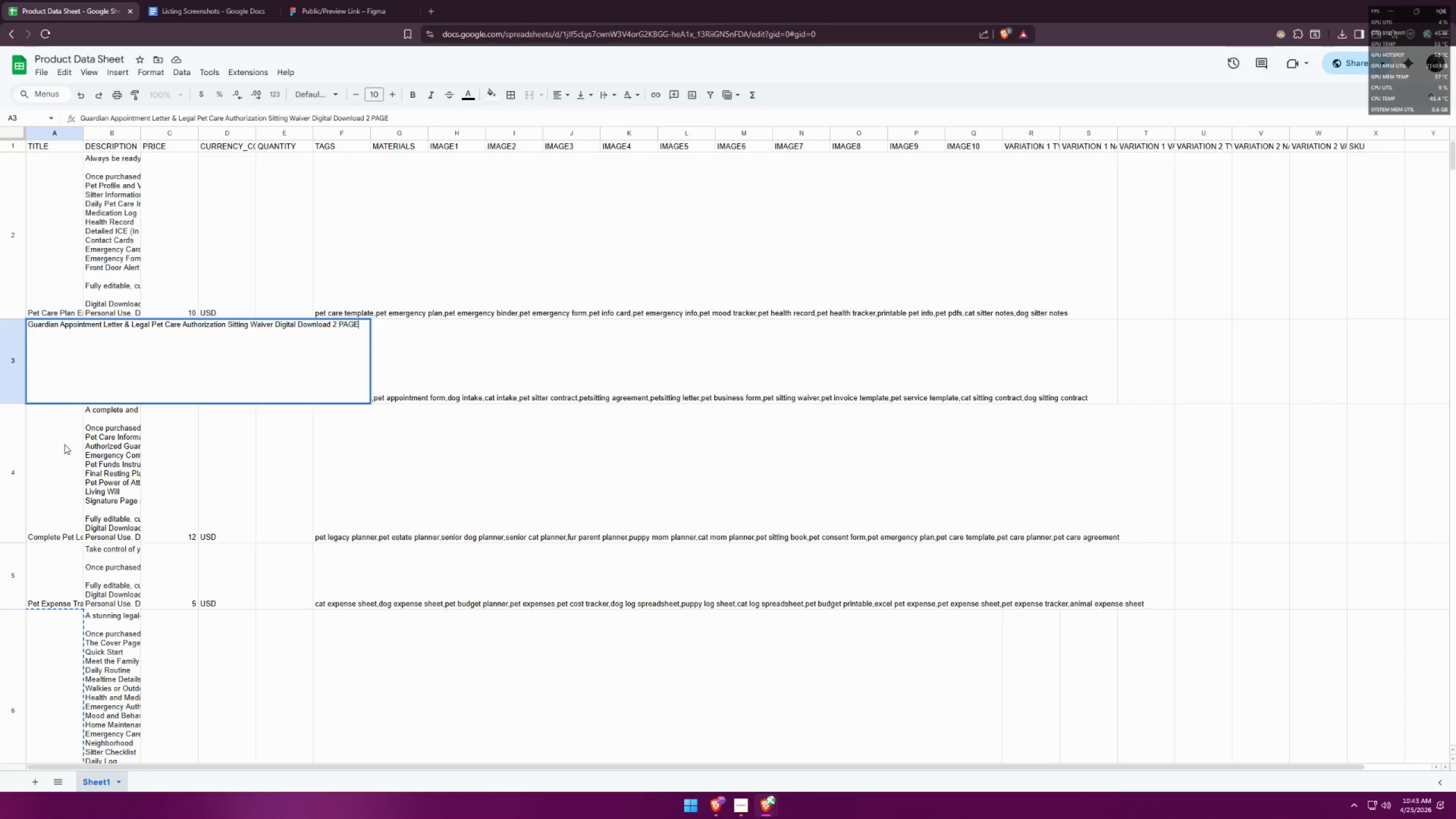 
double_click([63, 433])
 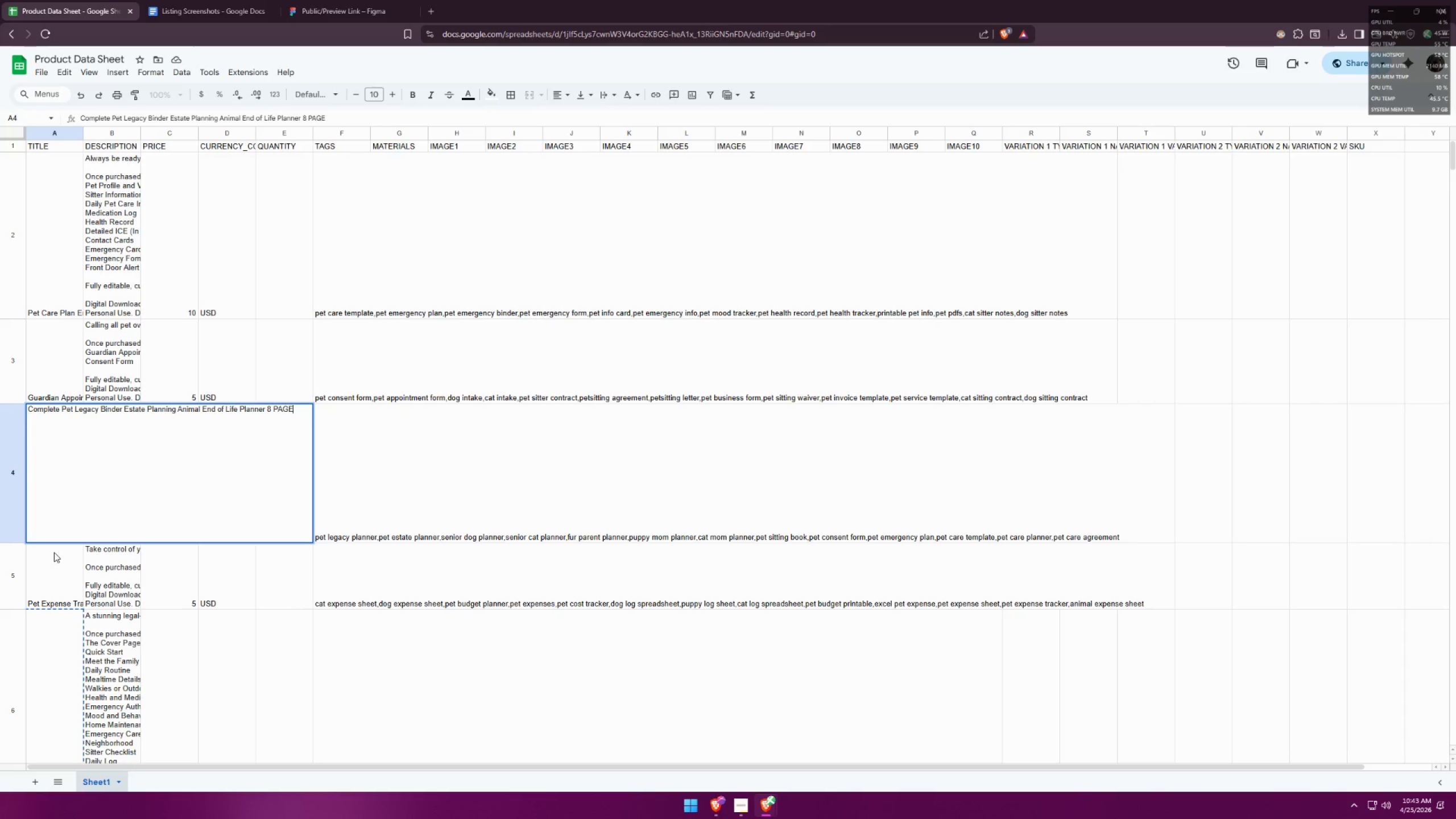 
double_click([54, 551])
 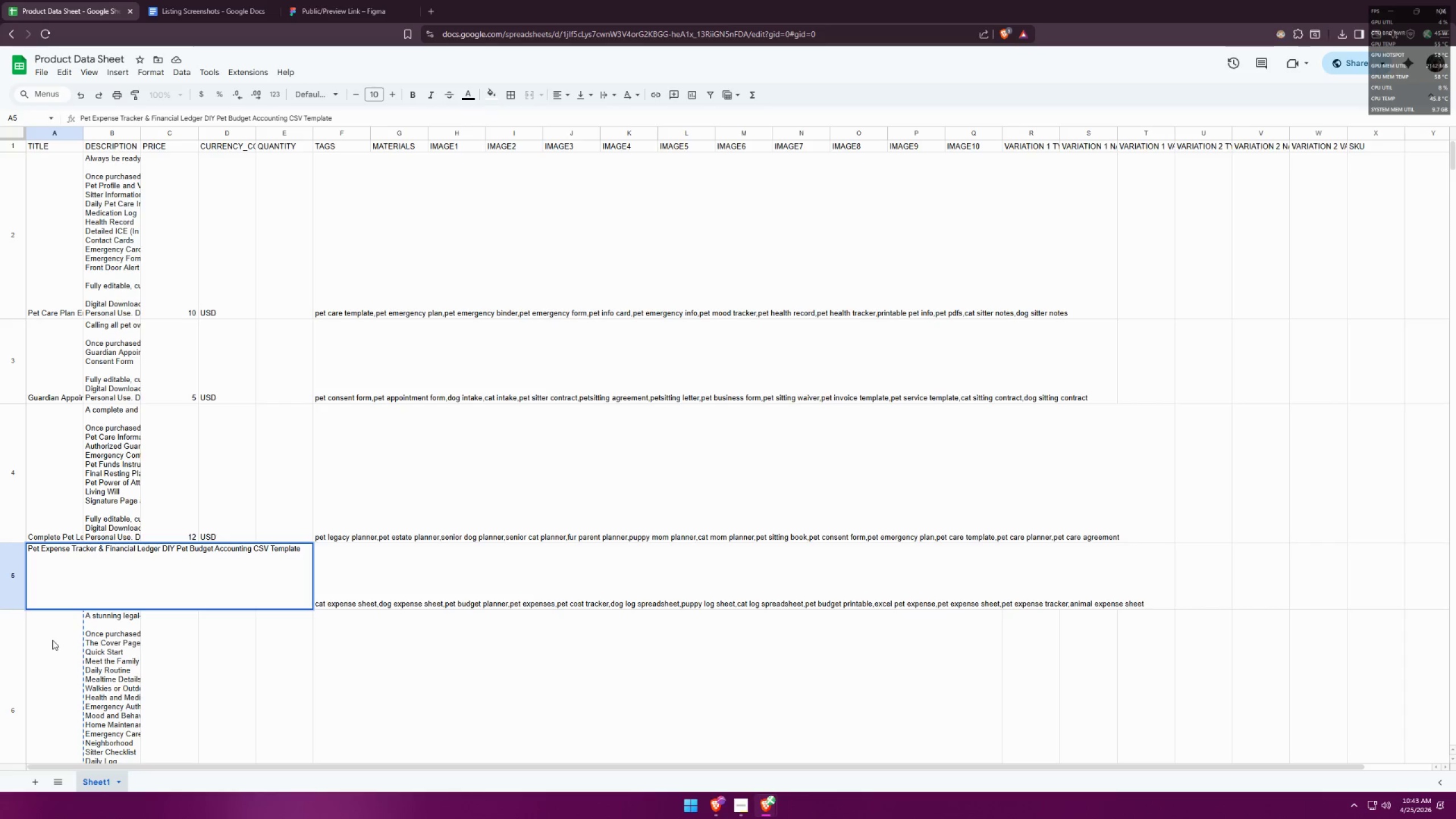 
double_click([52, 640])
 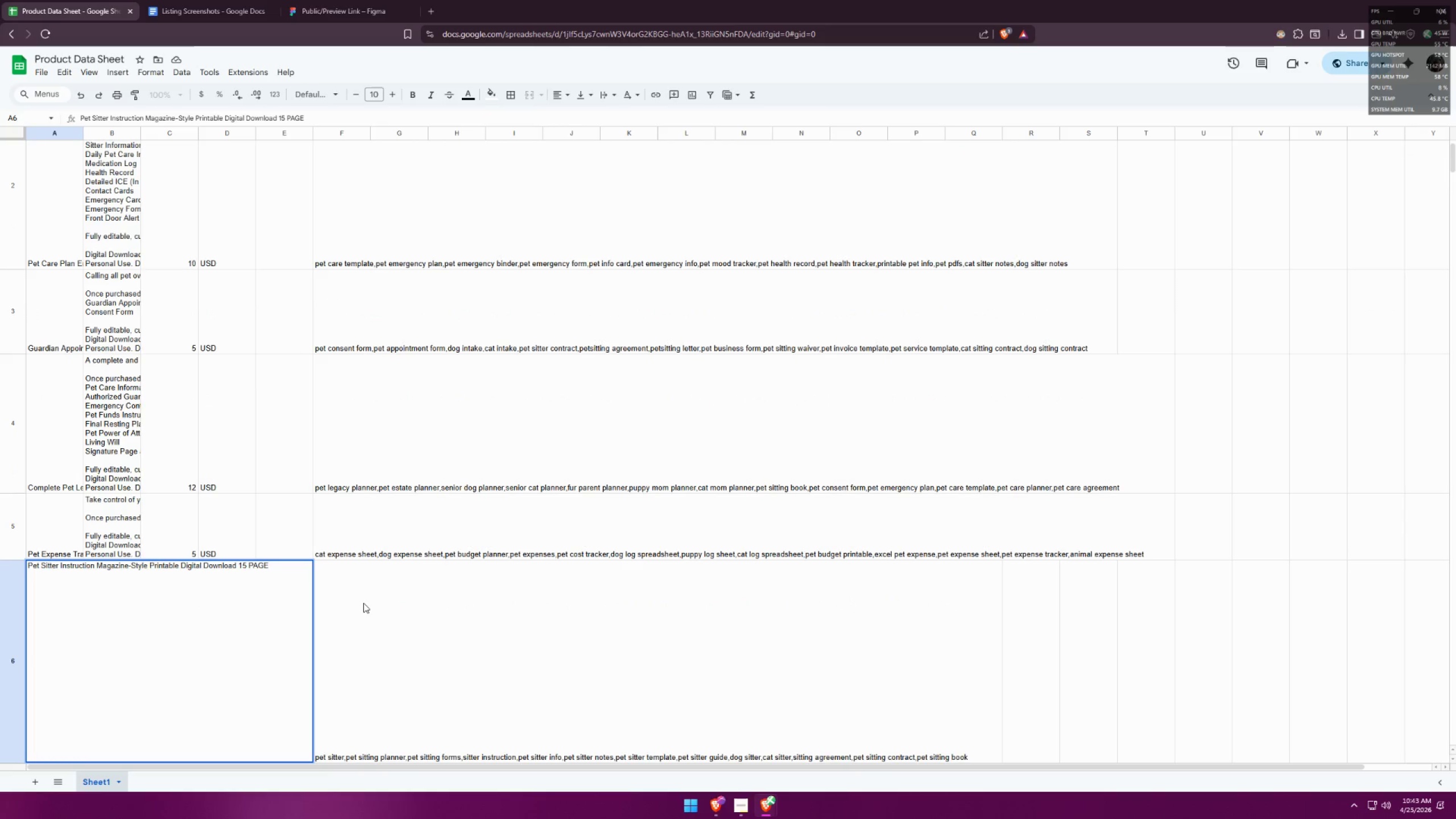 
left_click([363, 603])
 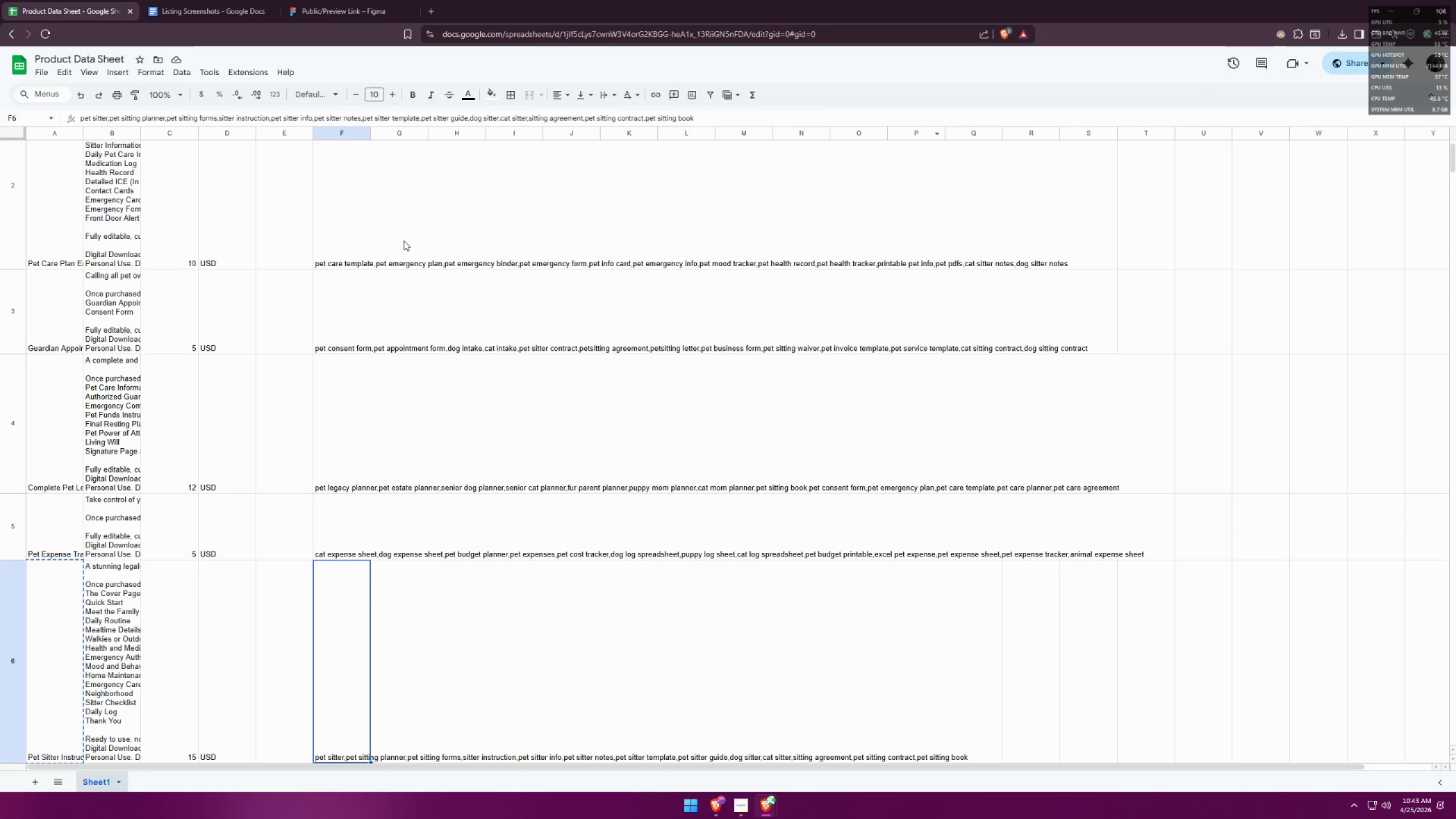 
double_click([107, 179])
 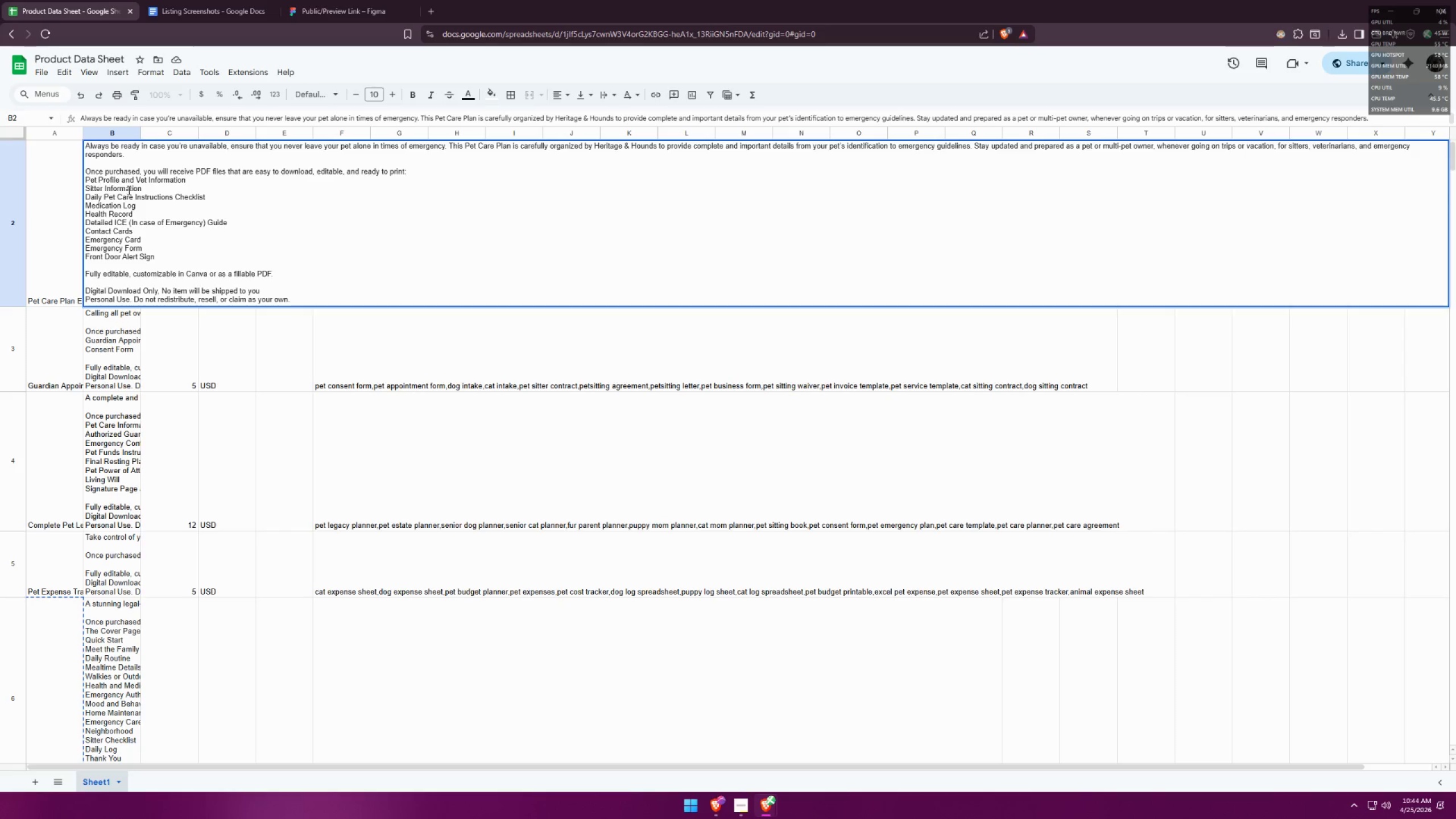 
wait(29.22)
 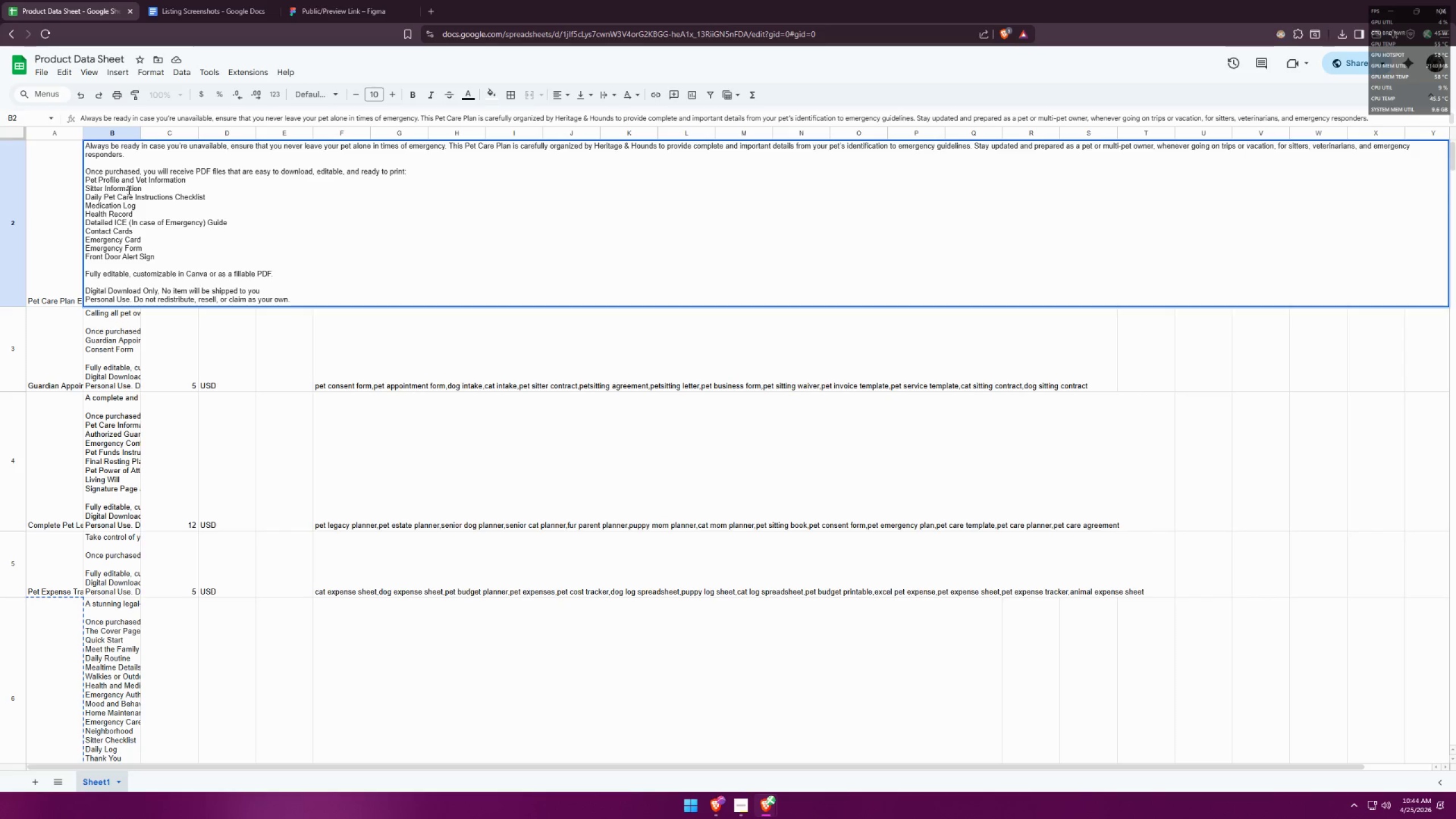 
left_click([174, 329])
 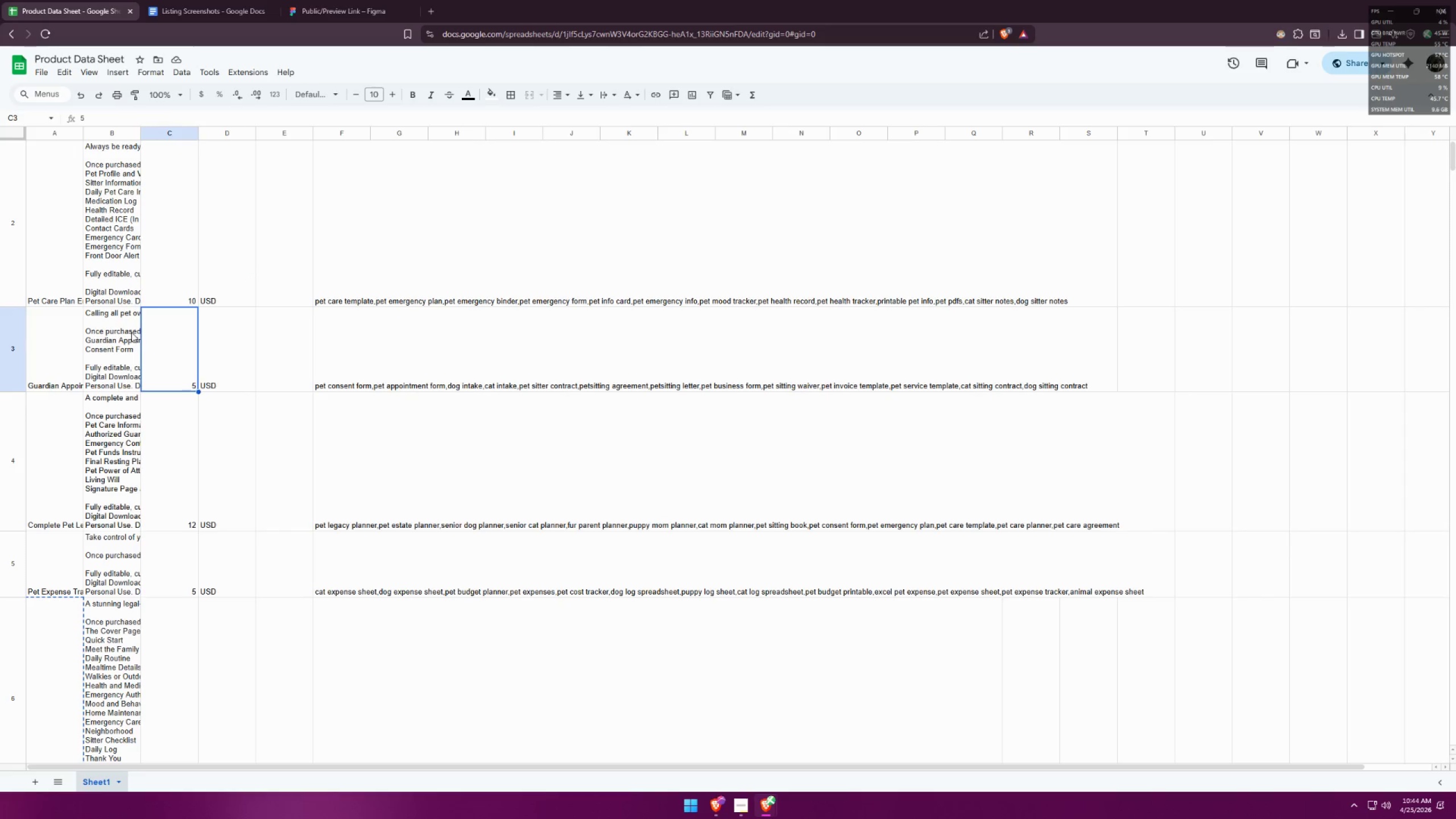 
double_click([131, 331])
 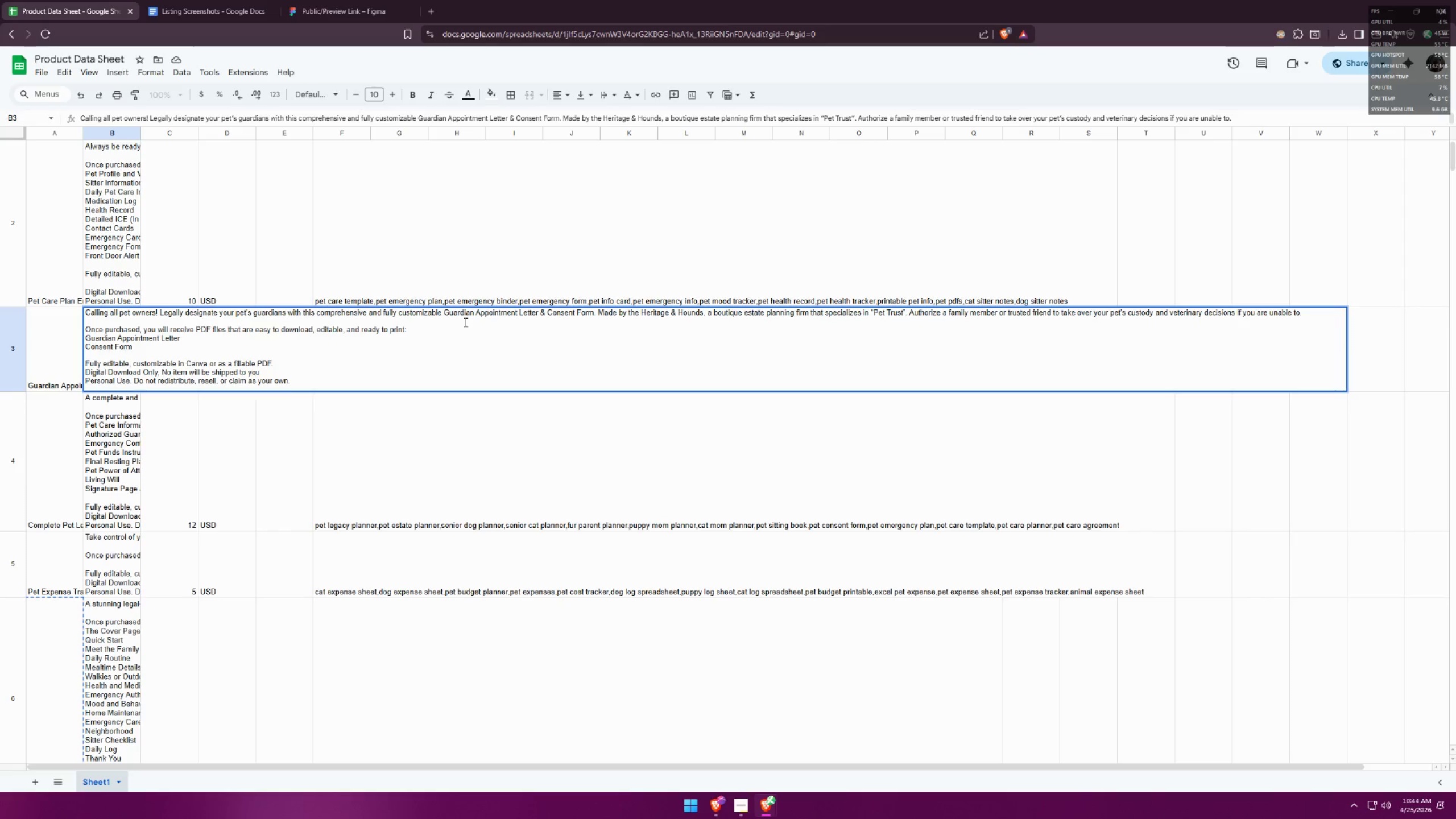 
wait(15.55)
 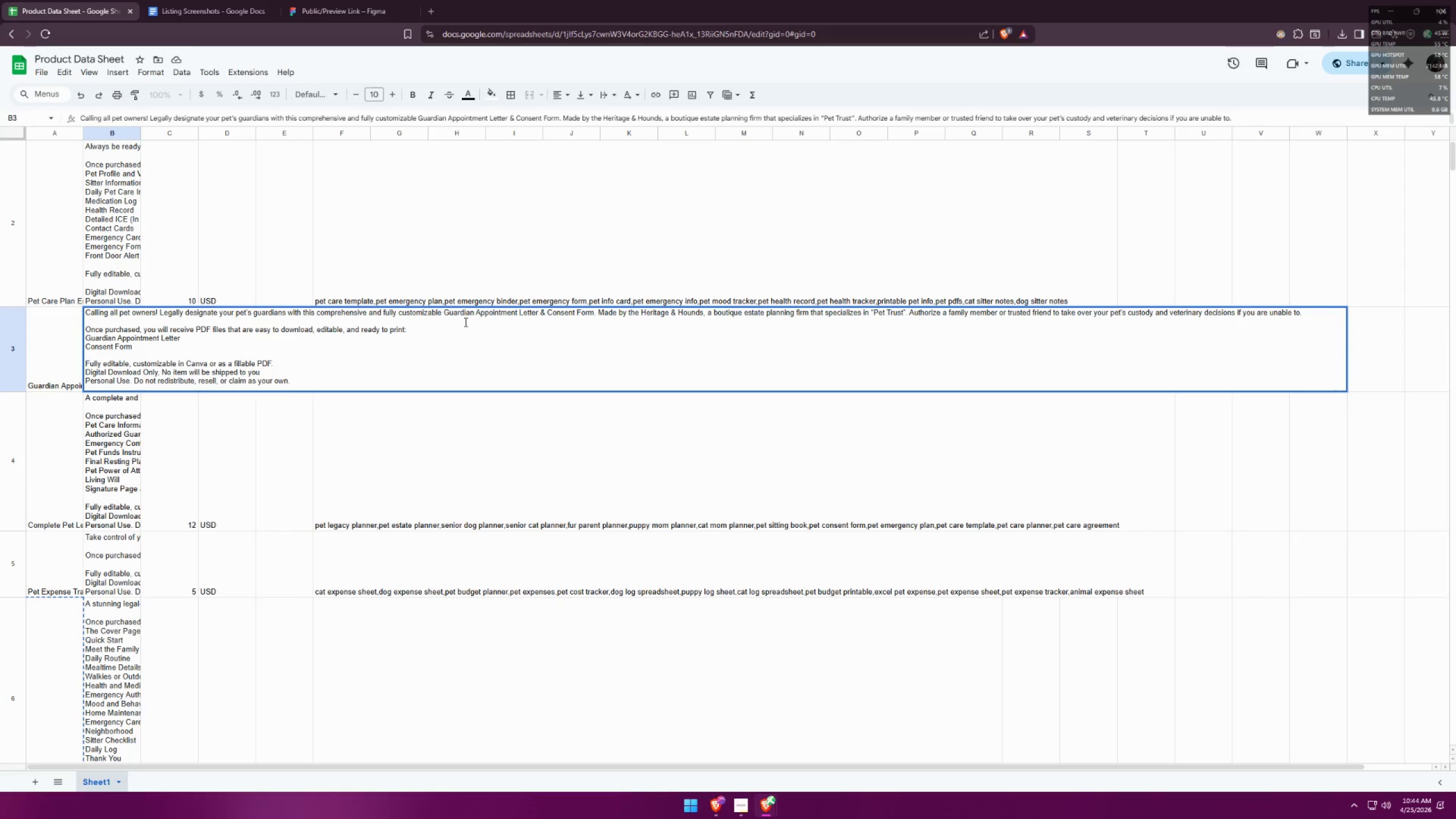 
double_click([117, 439])
 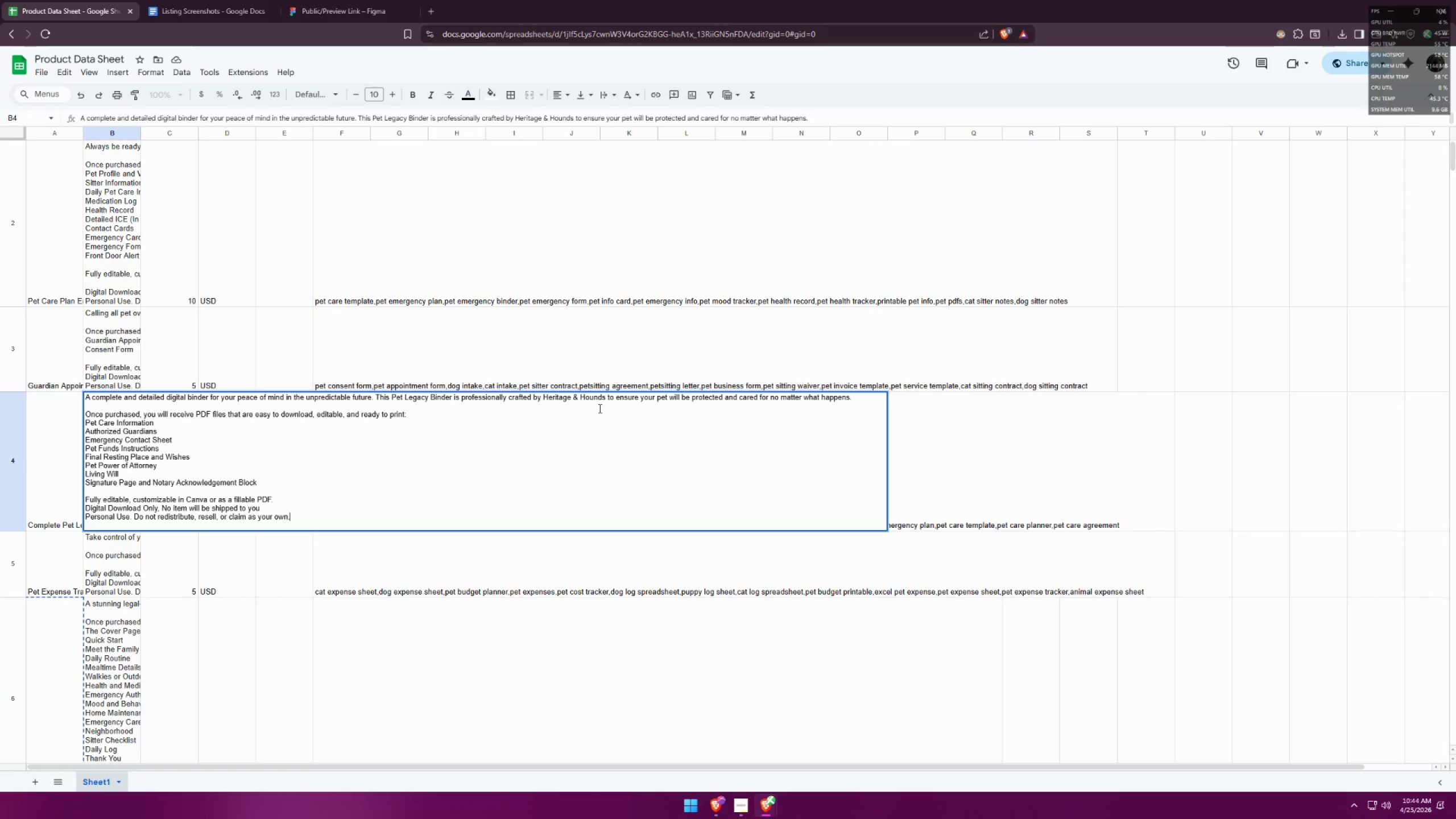 
wait(12.64)
 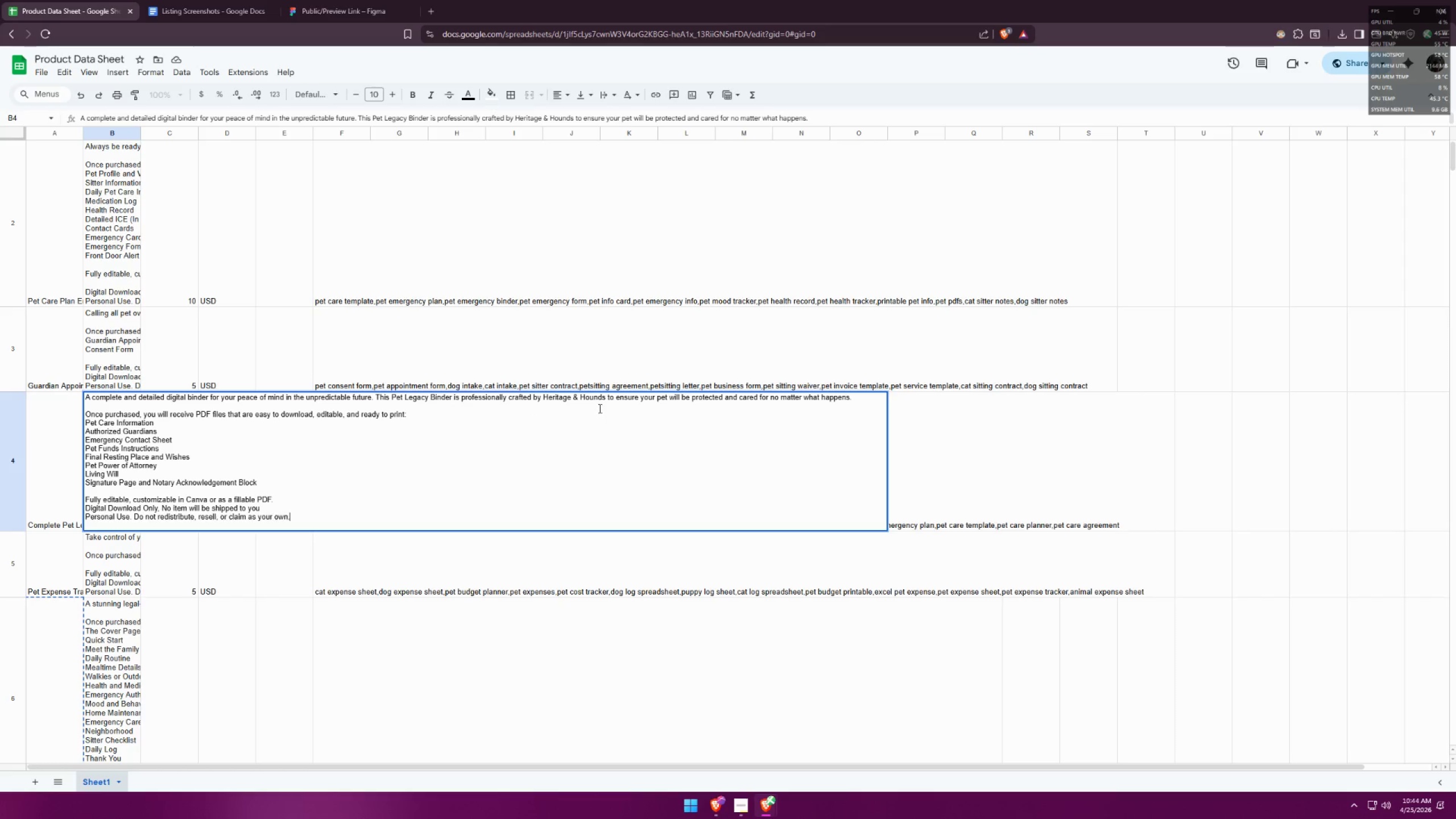 
double_click([114, 562])
 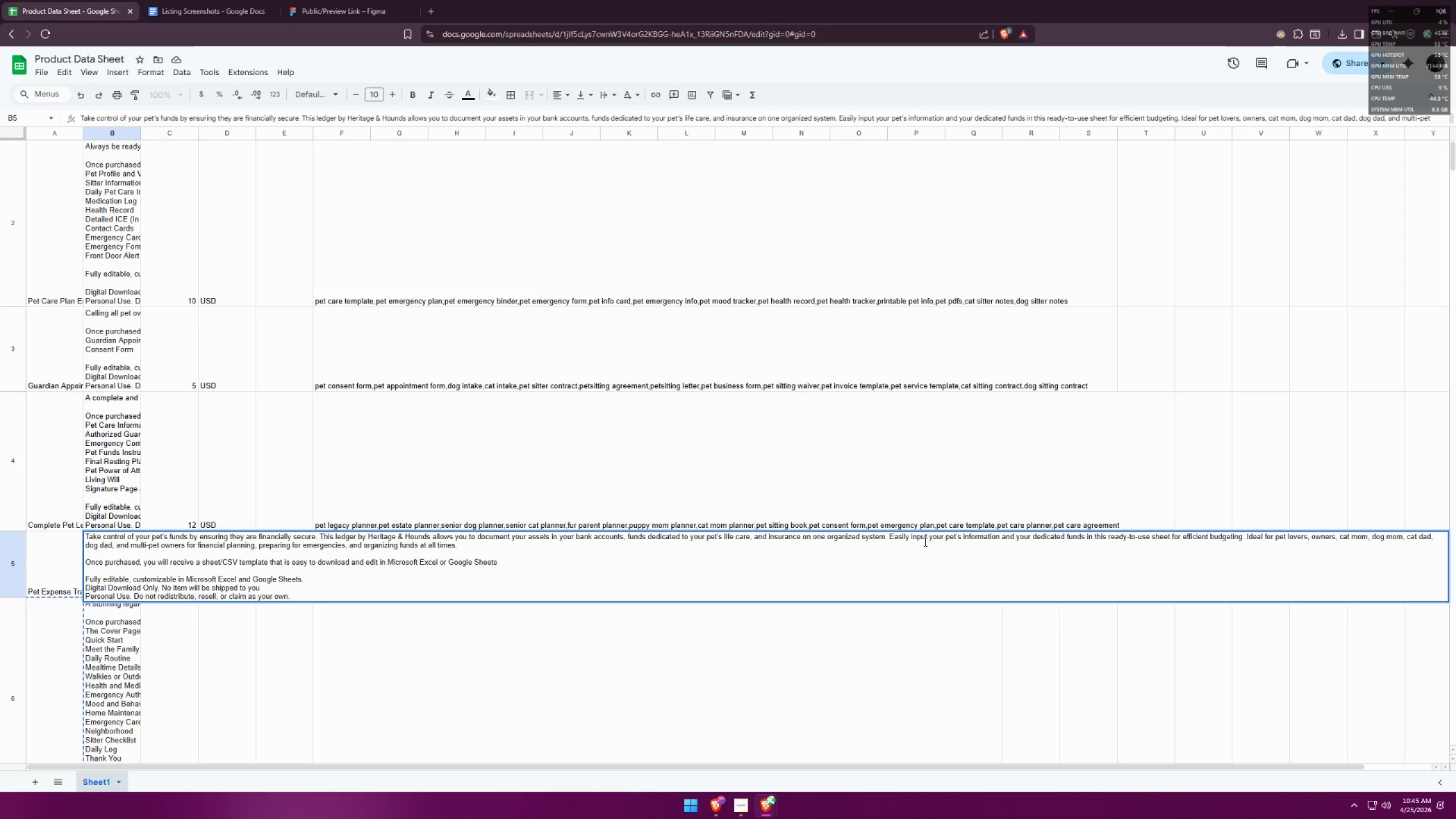 
wait(41.7)
 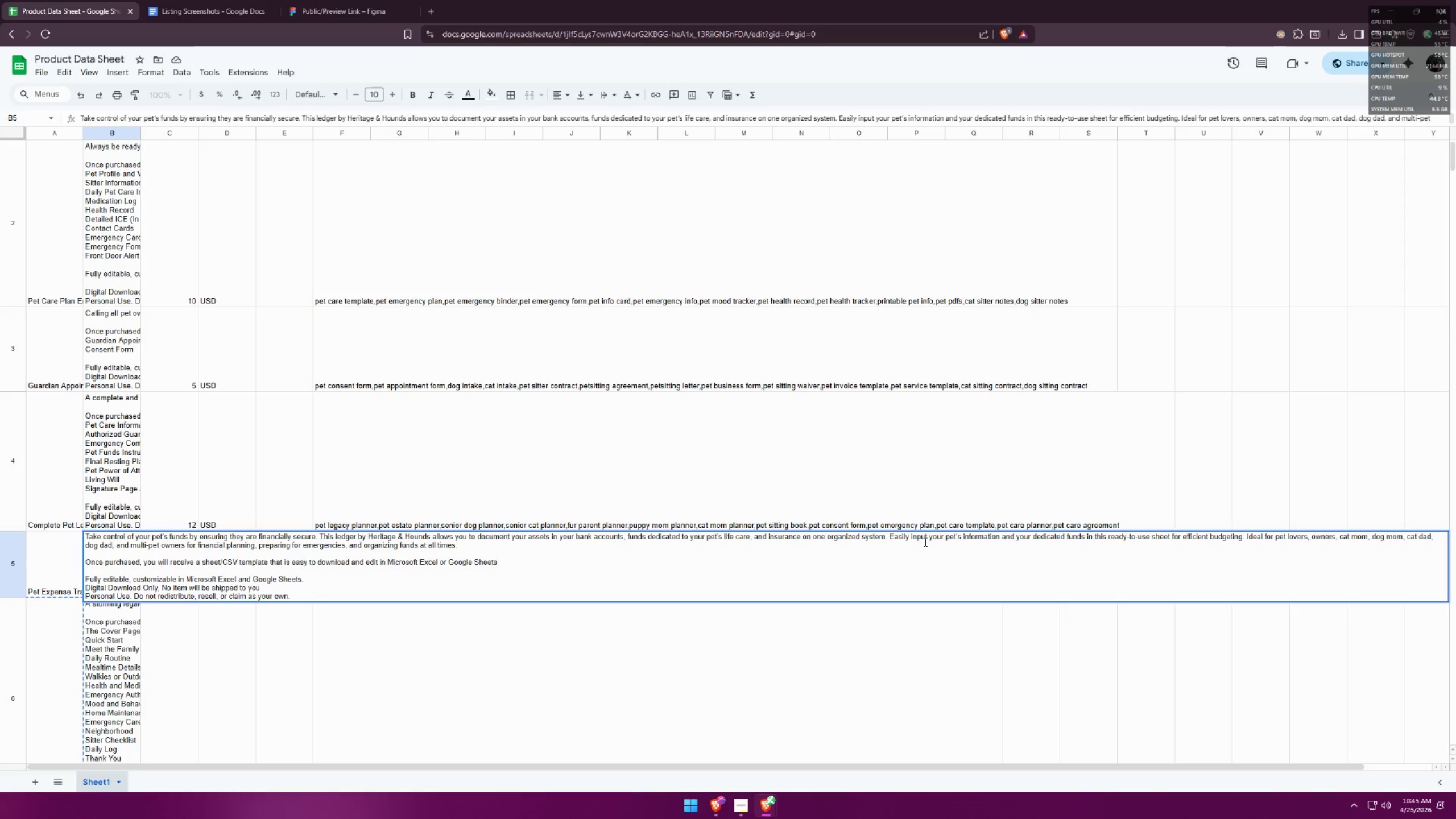 
left_click([199, 641])
 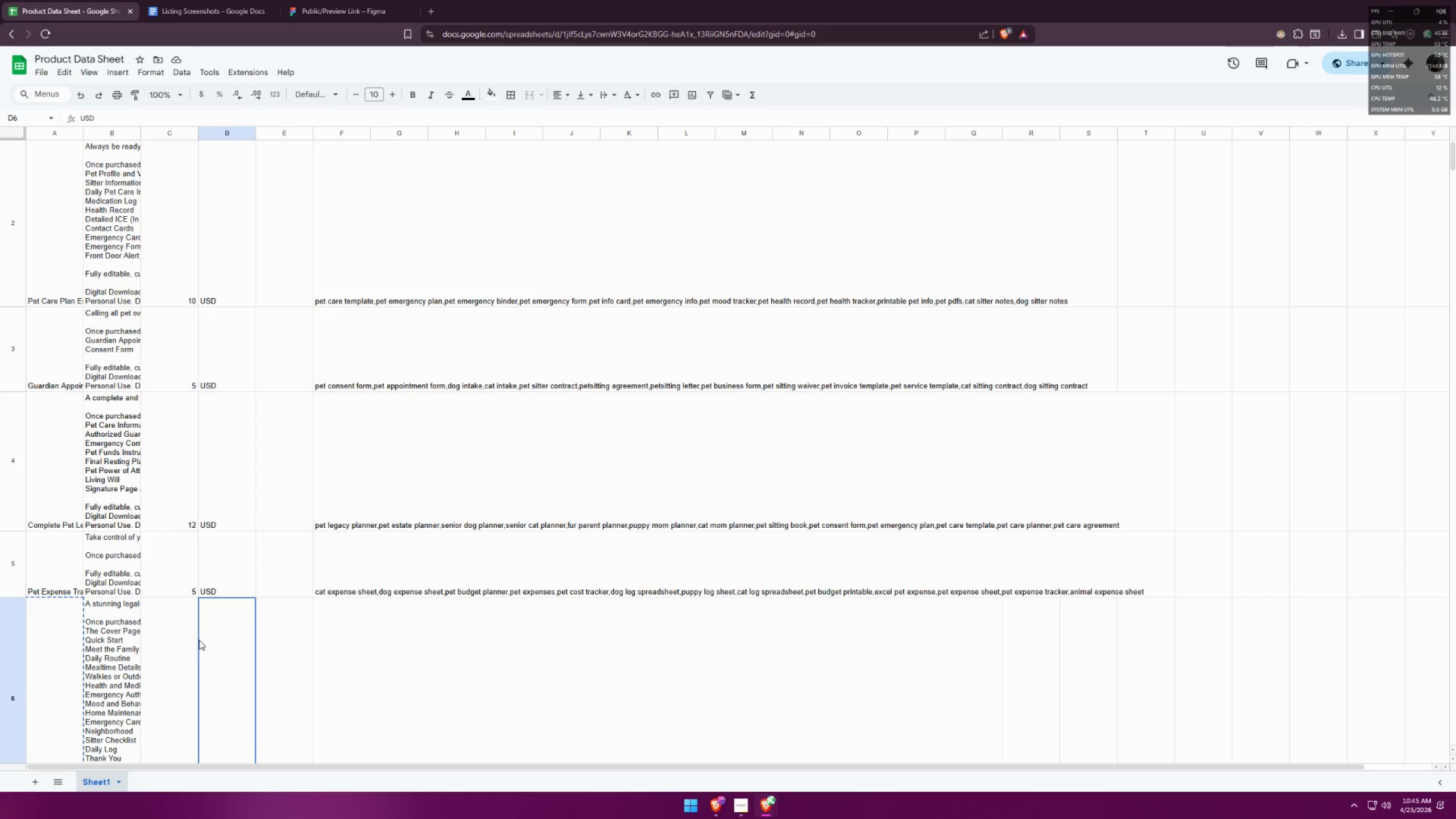 
scroll: coordinate [199, 638], scroll_direction: down, amount: 2.0
 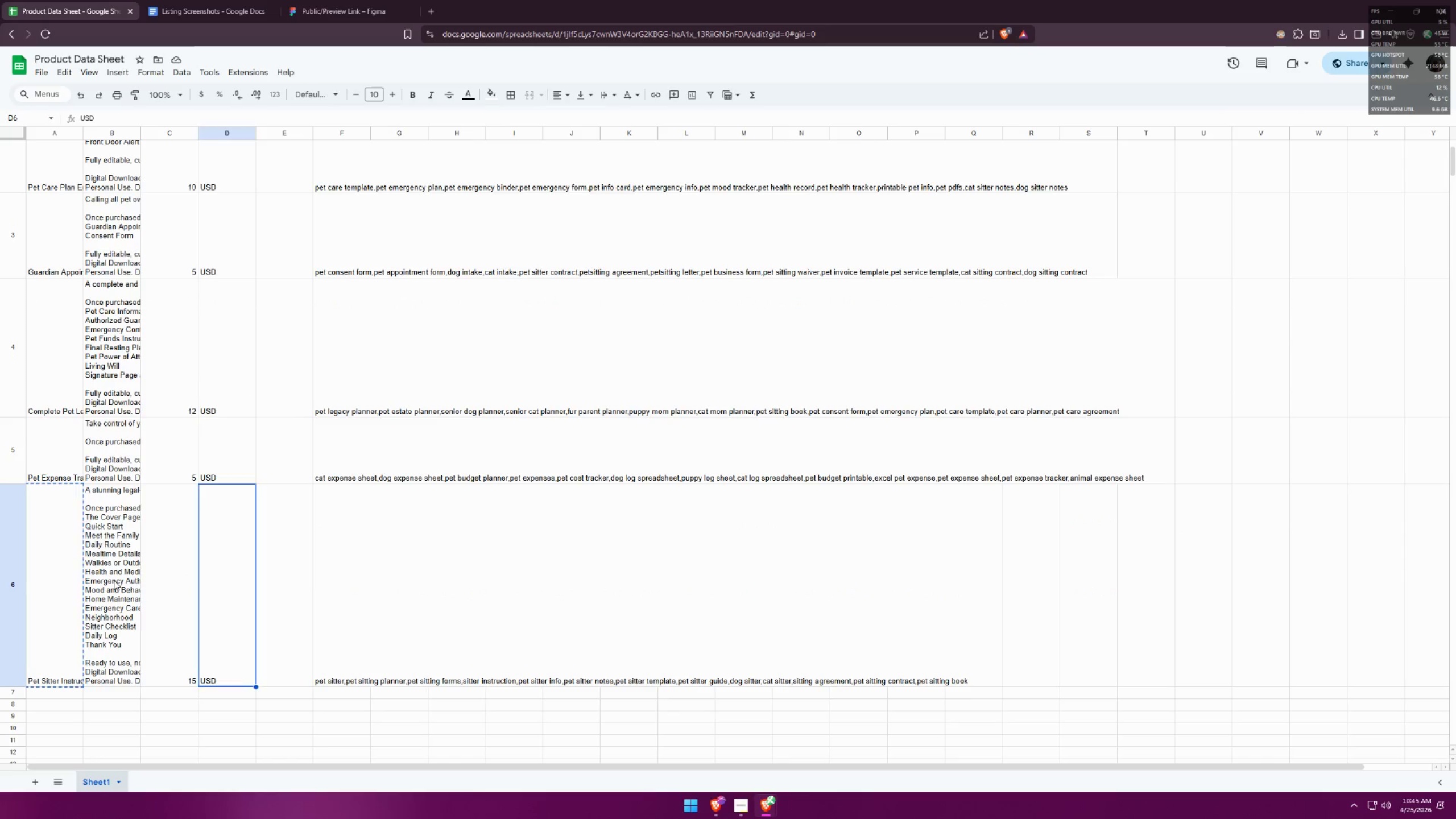 
double_click([114, 580])
 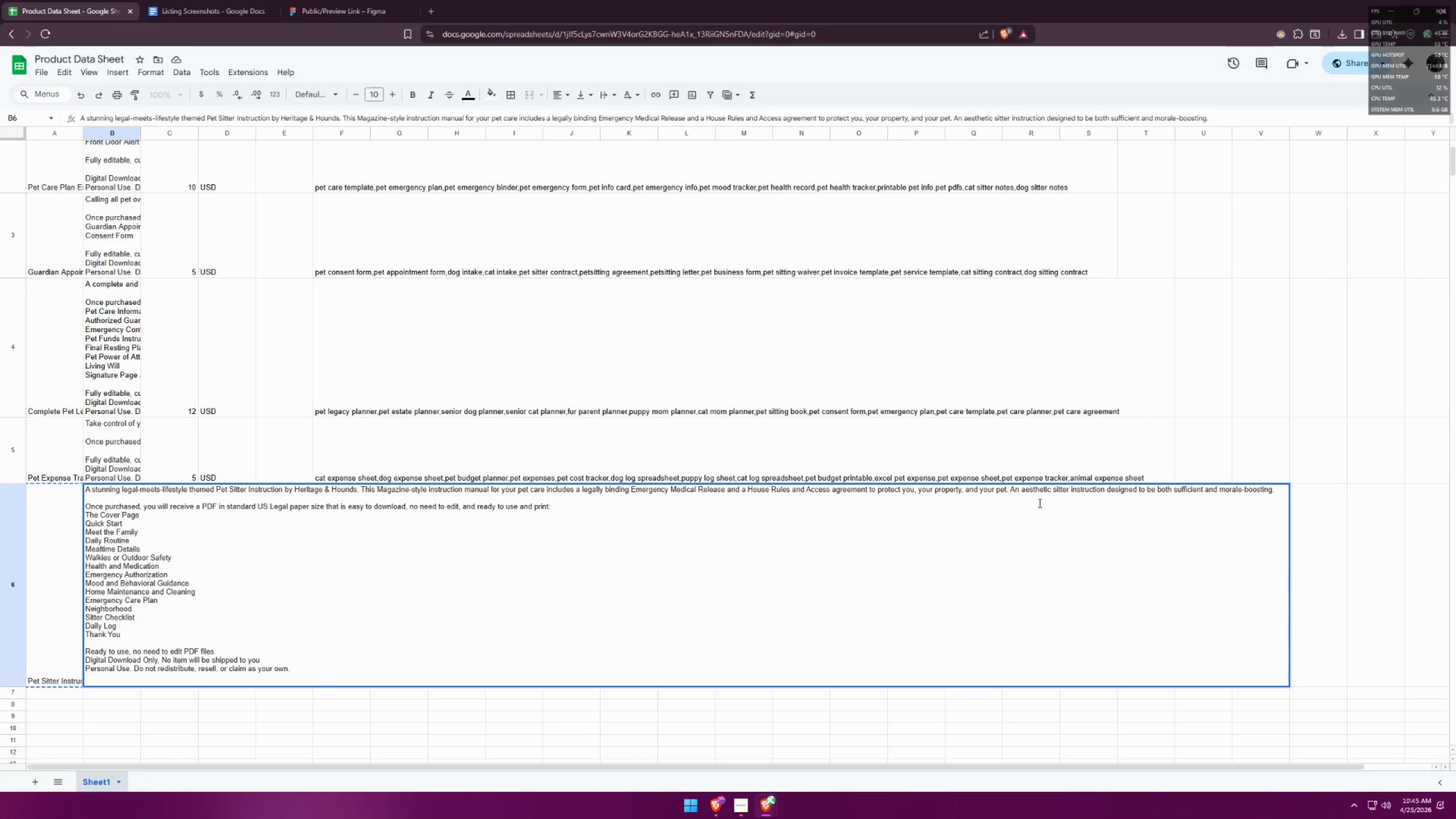 
wait(23.92)
 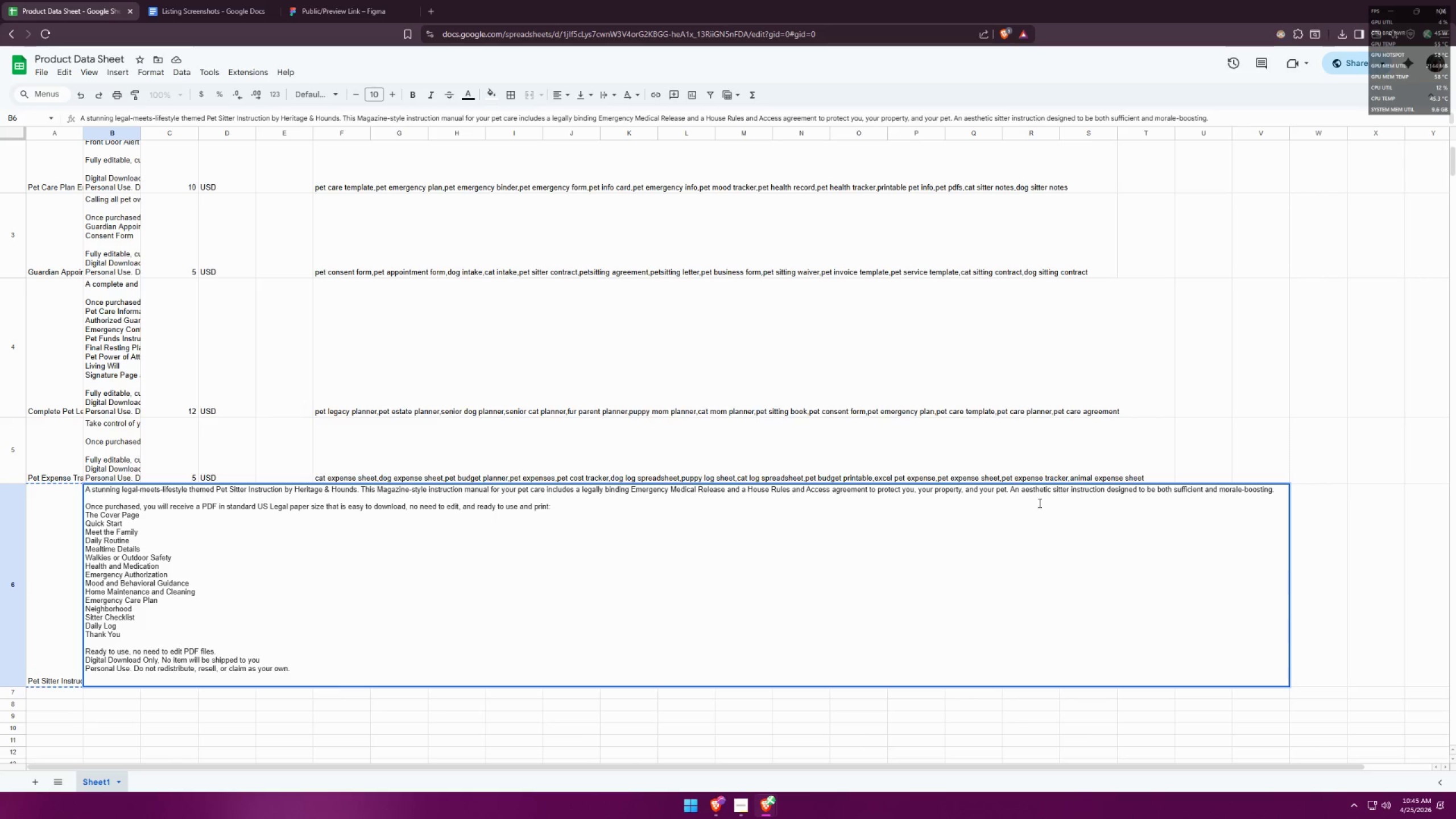 
left_click([129, 708])
 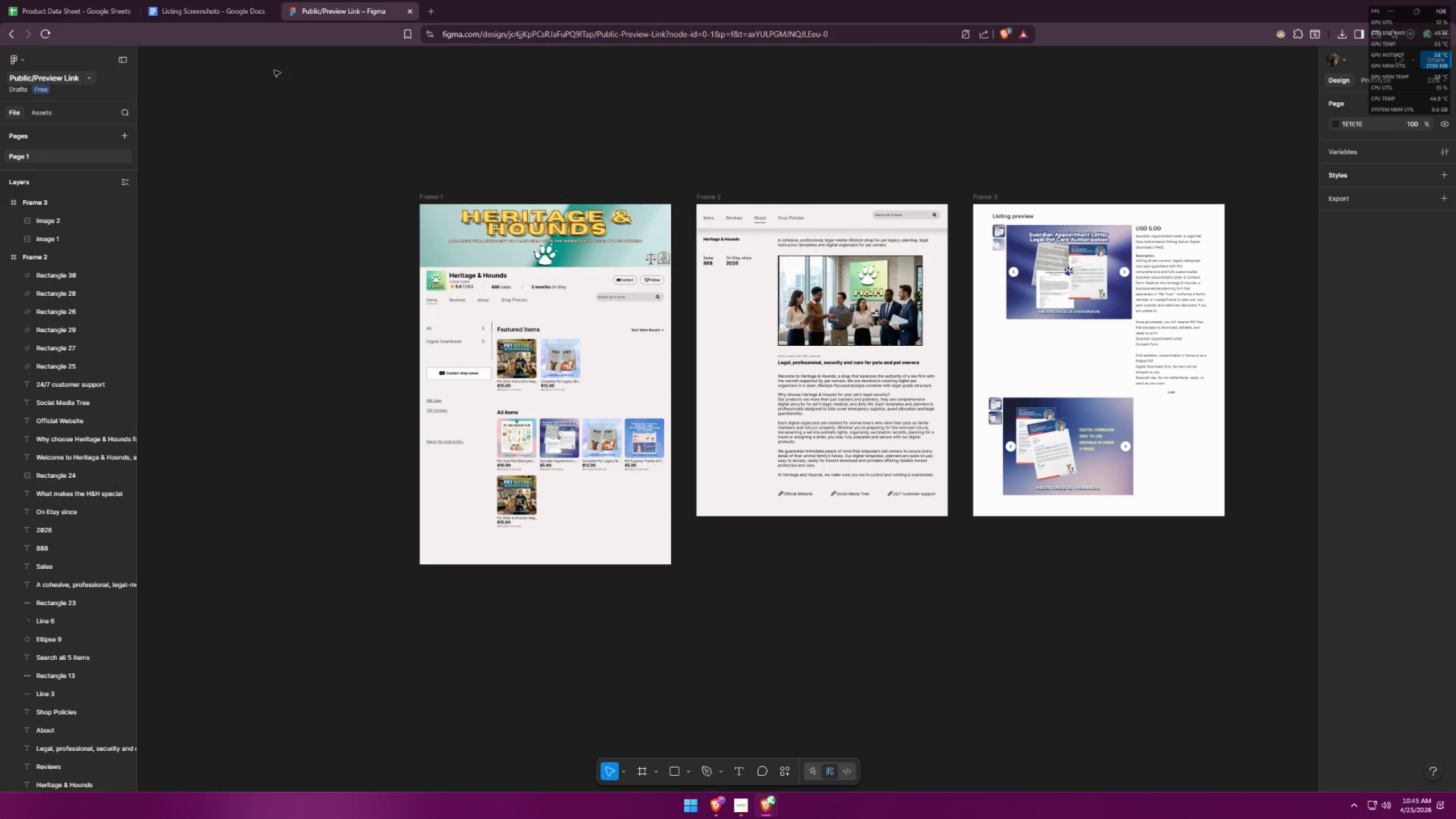 
wait(6.48)
 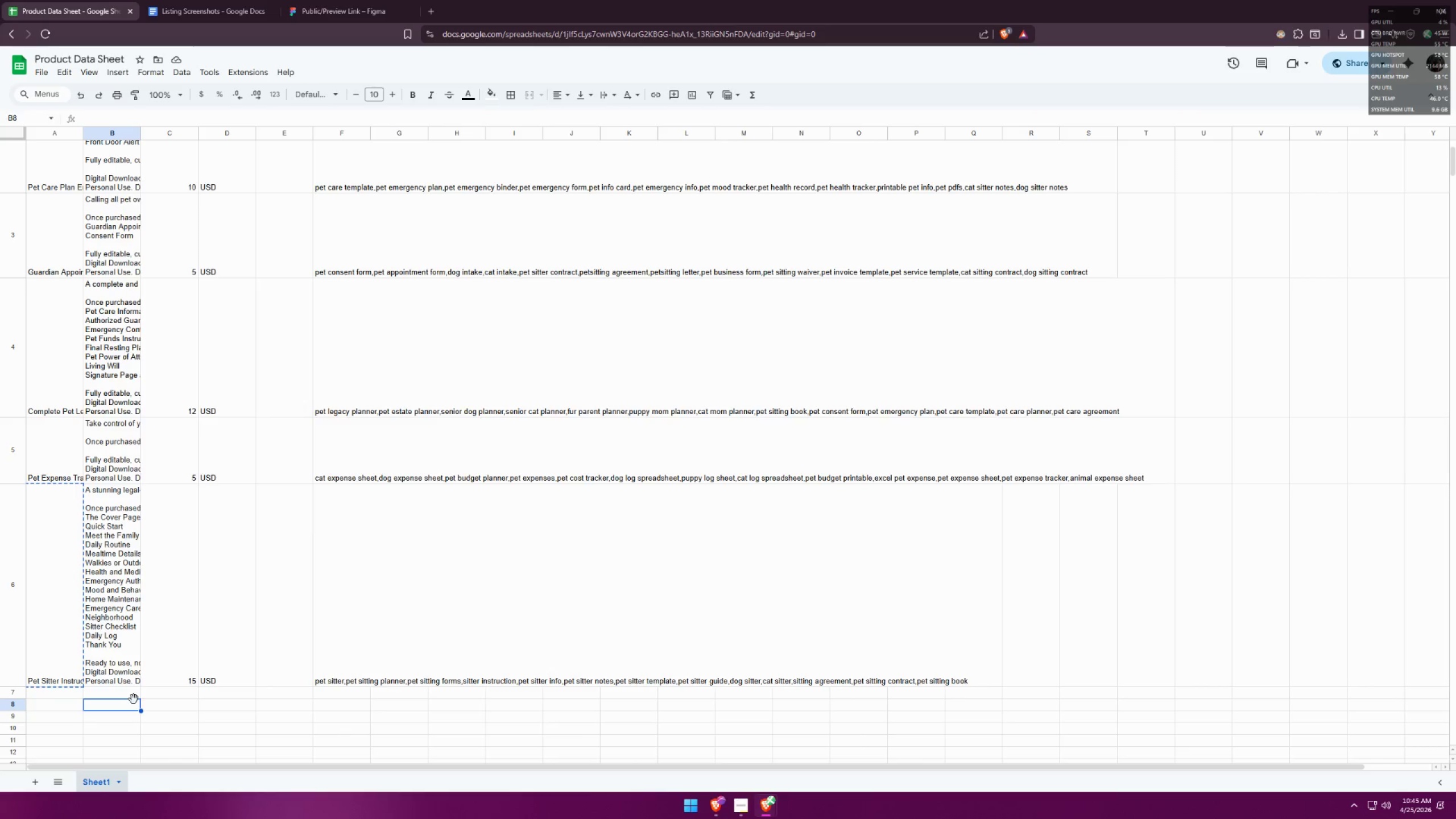 
left_click([89, 0])
 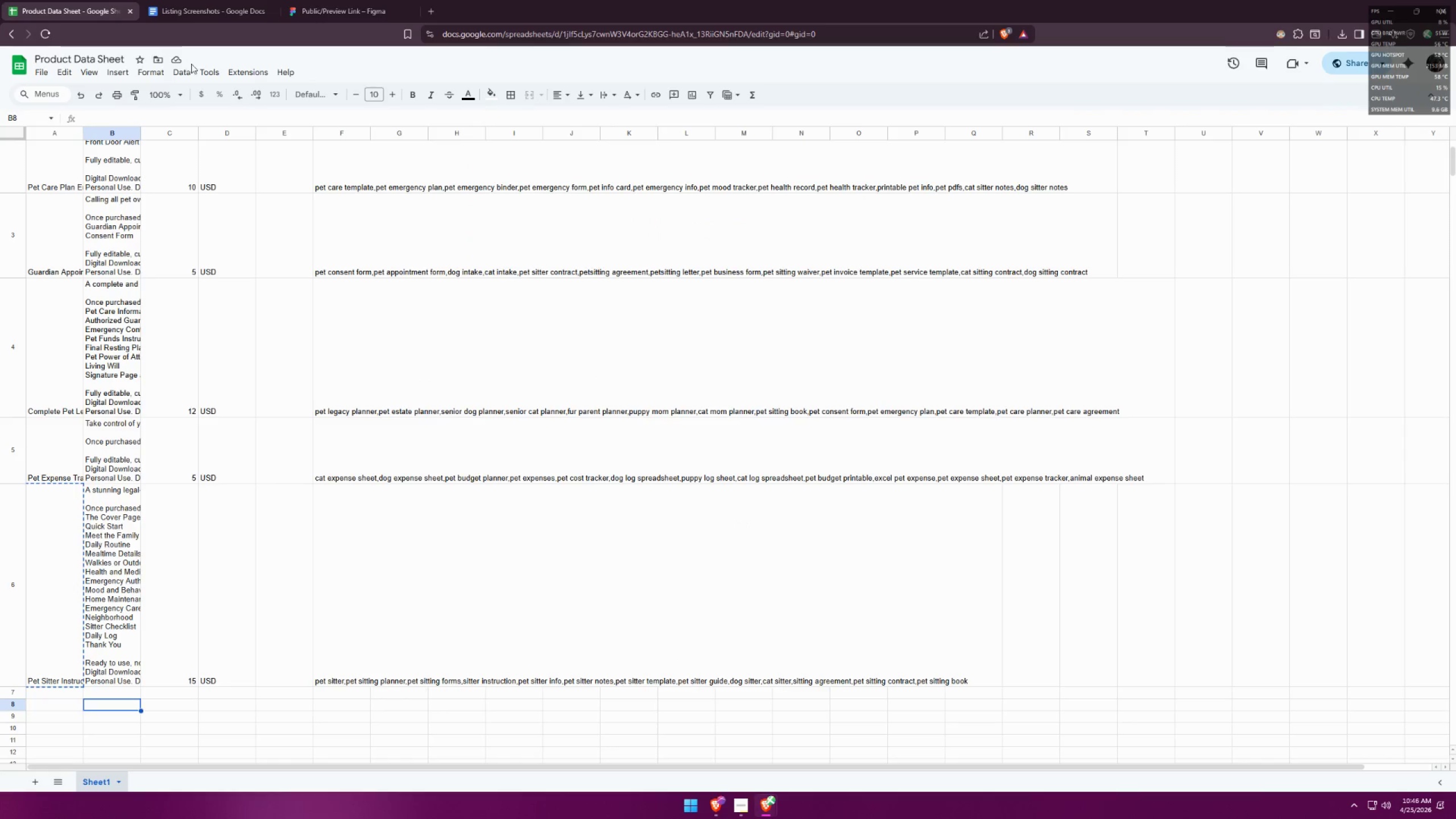 
scroll: coordinate [266, 67], scroll_direction: up, amount: 2.0
 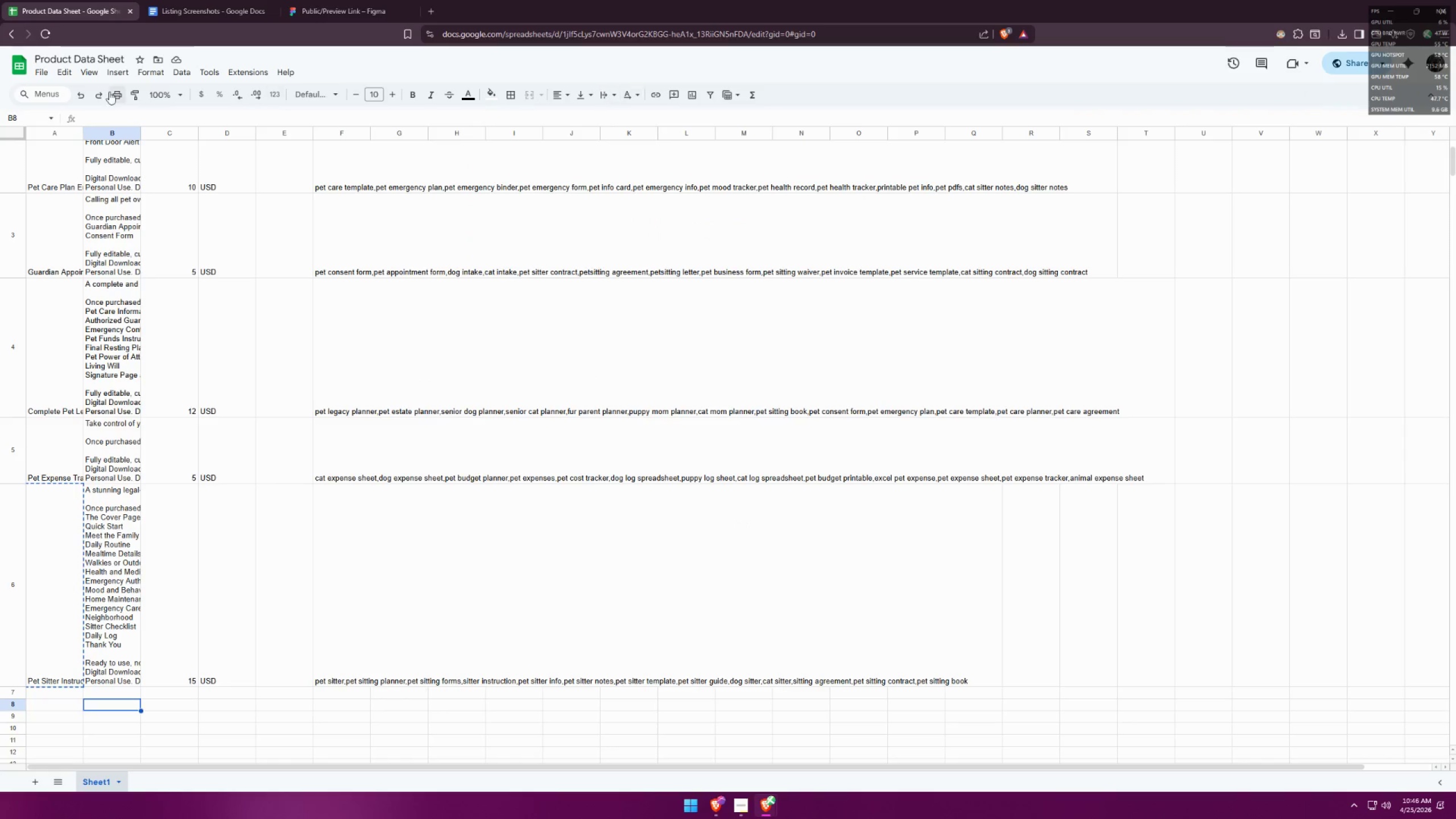 
left_click([36, 71])
 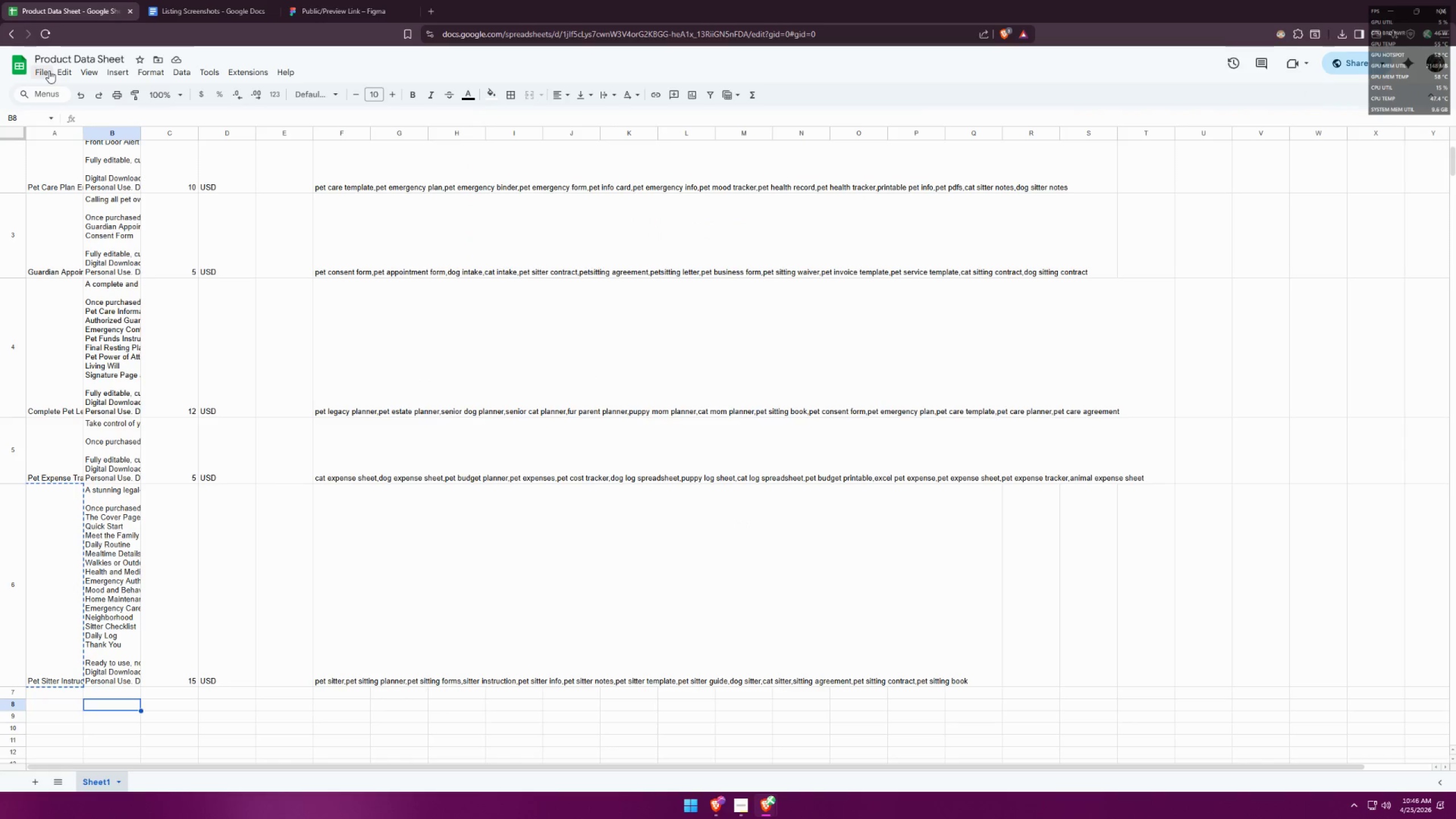 
left_click([49, 70])
 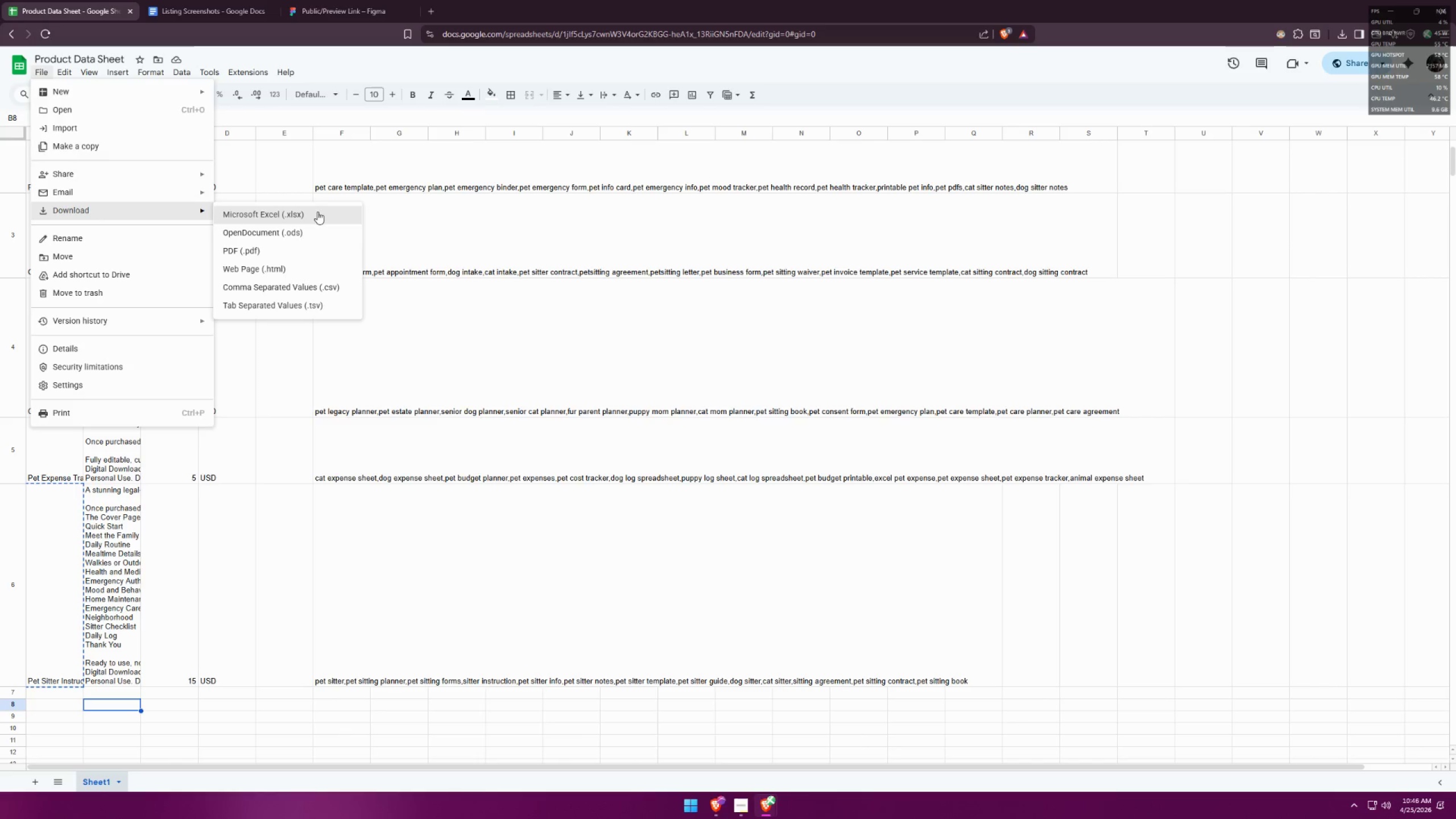 
wait(5.83)
 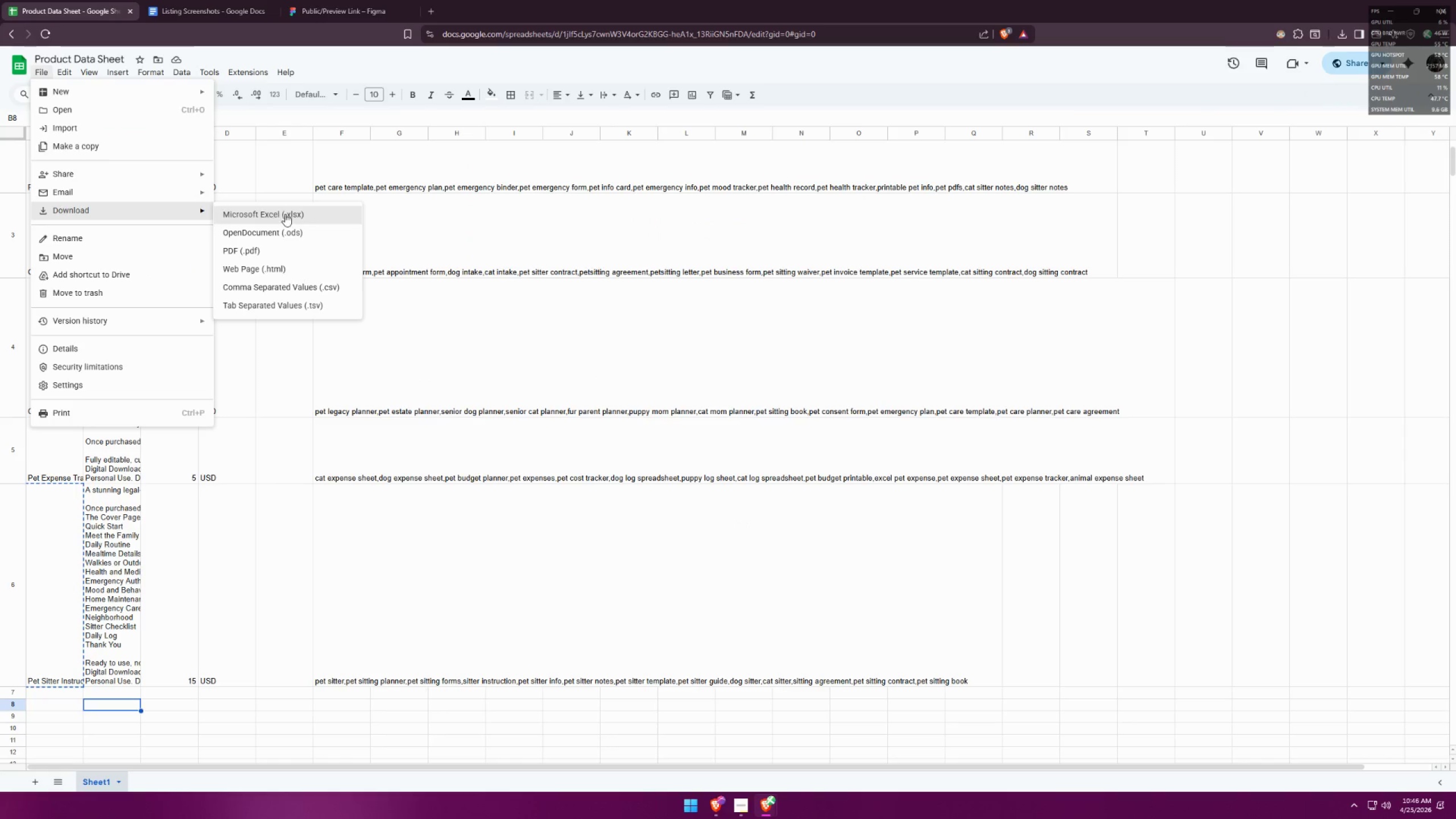 
left_click([308, 282])
 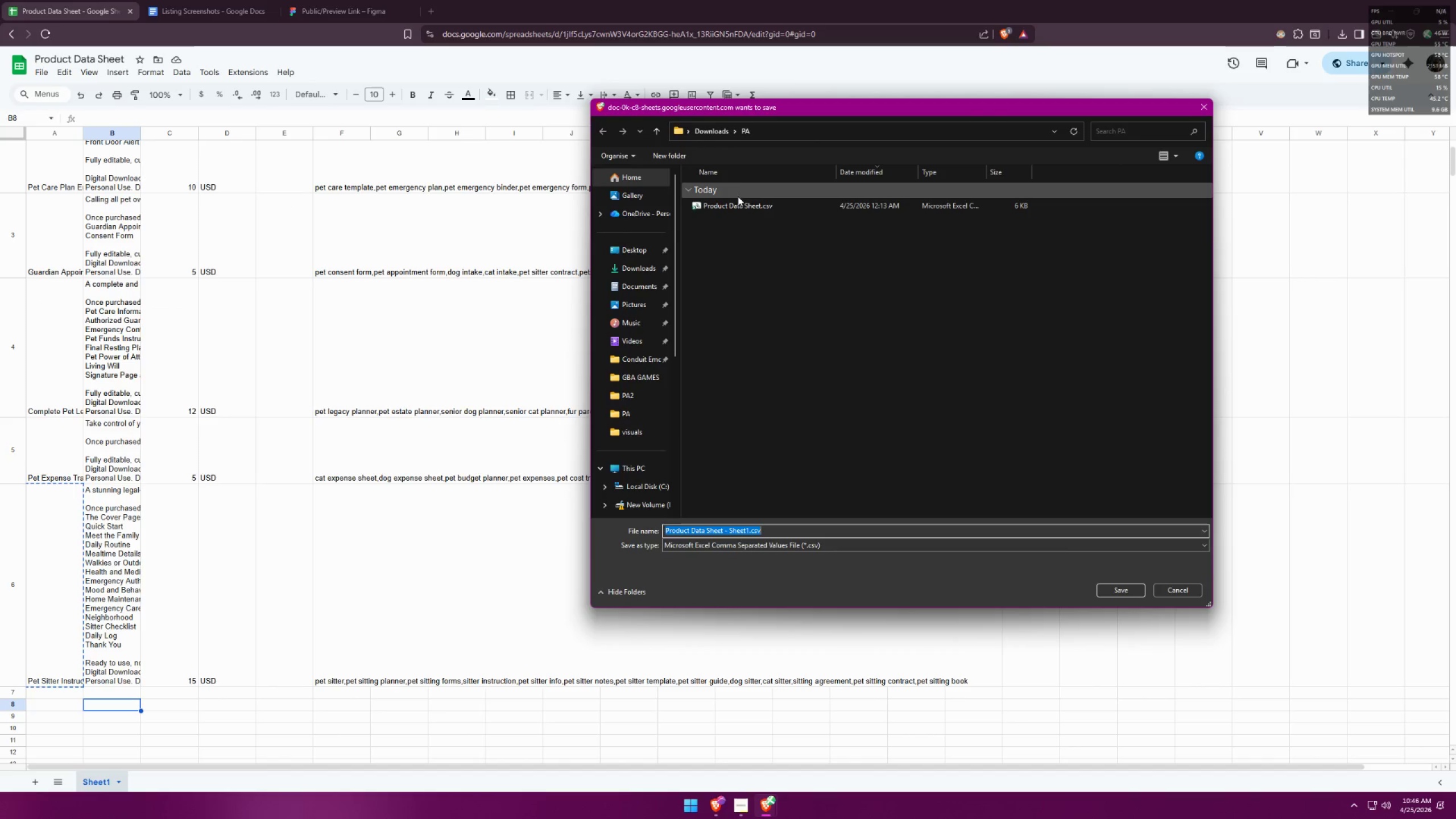 
wait(8.75)
 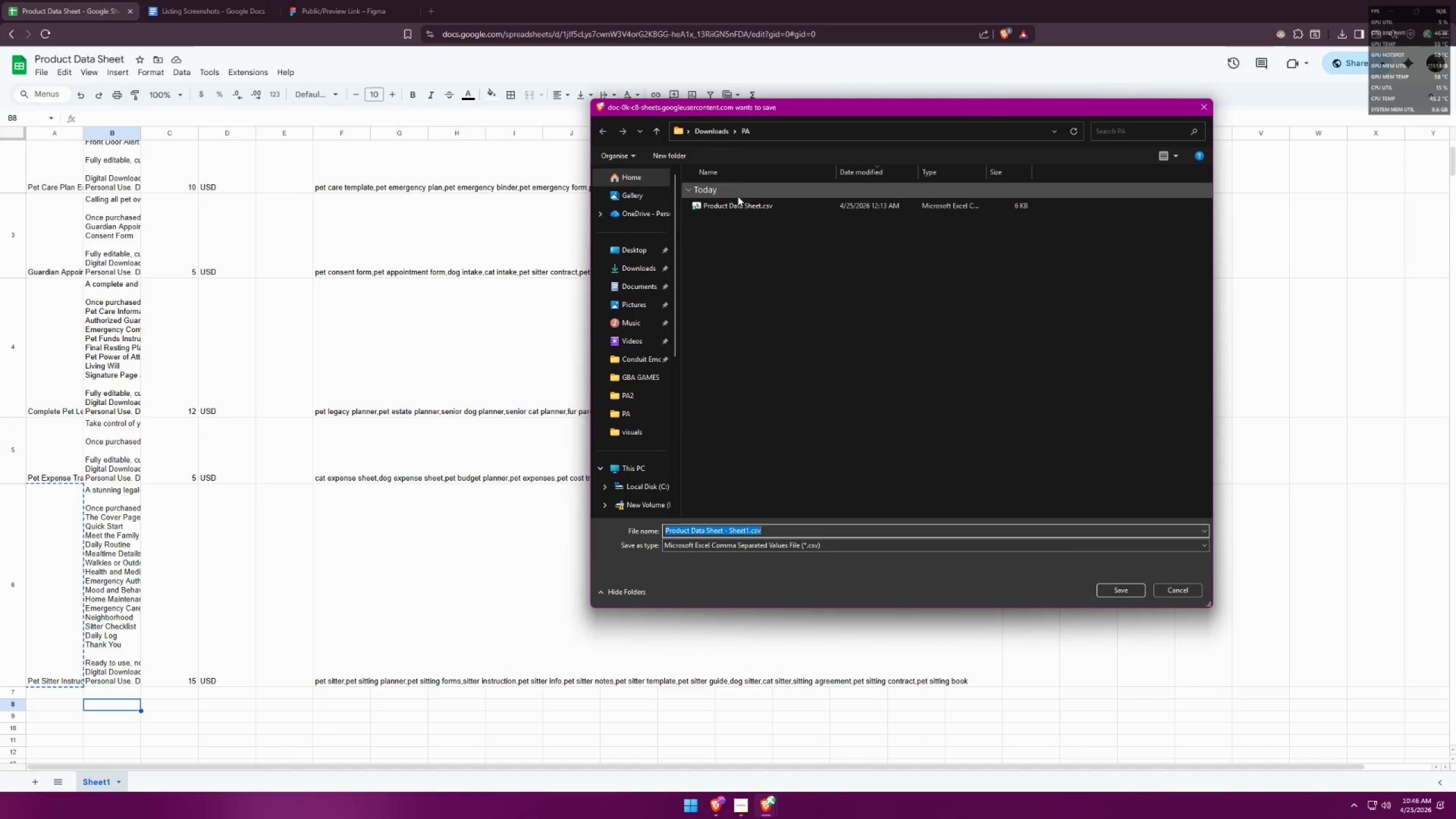 
double_click([750, 208])
 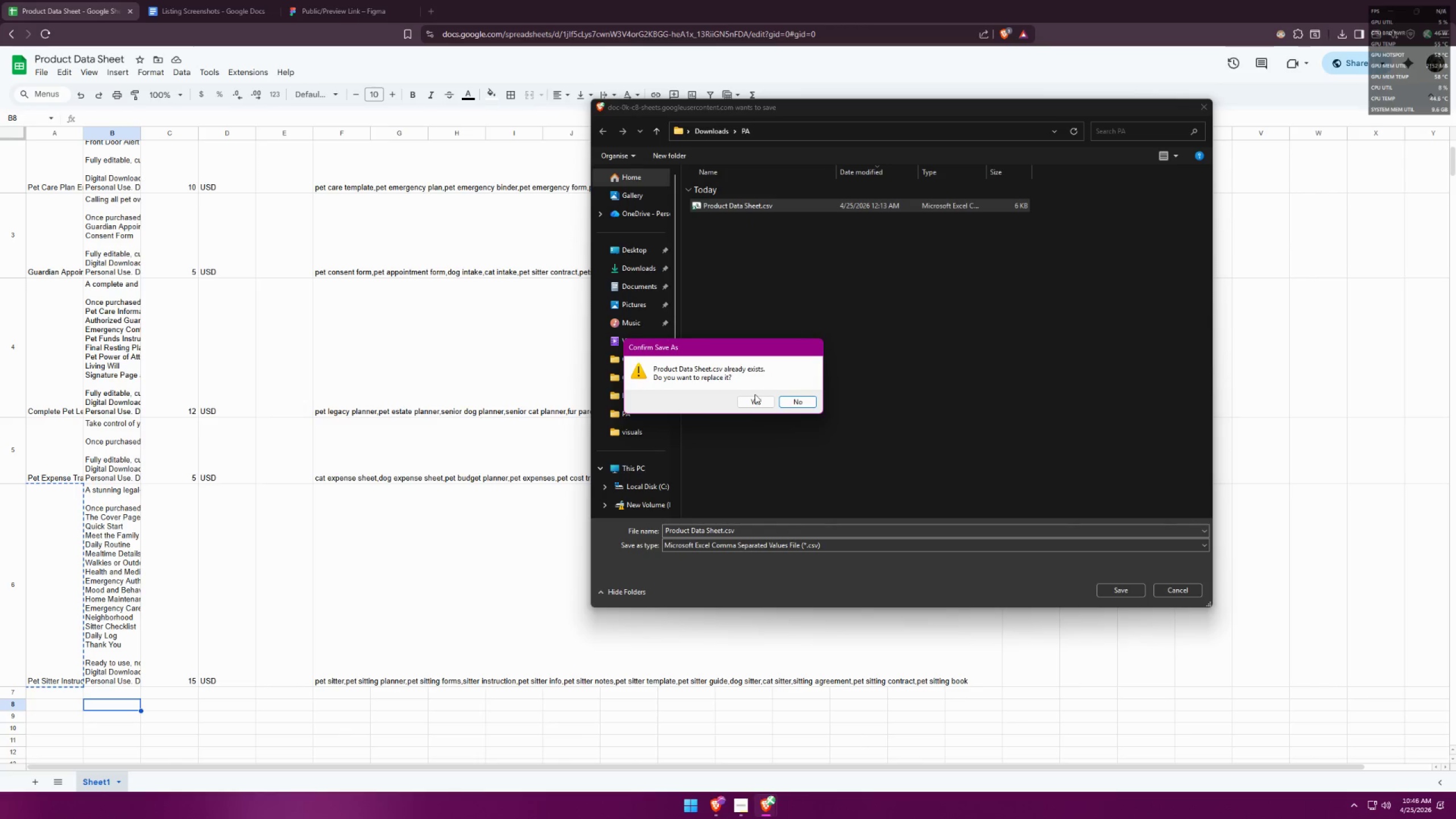 
left_click([752, 407])
 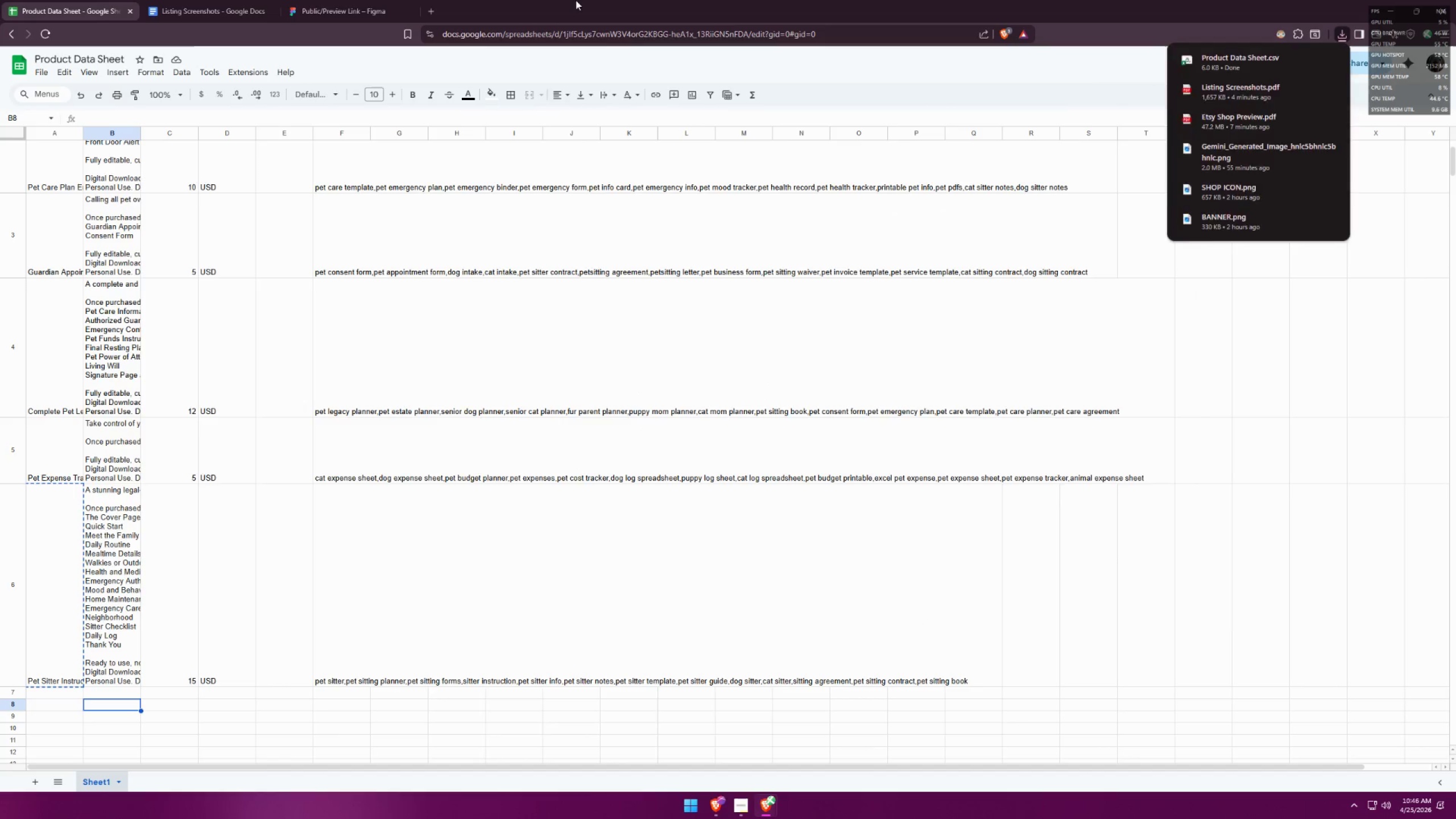 